 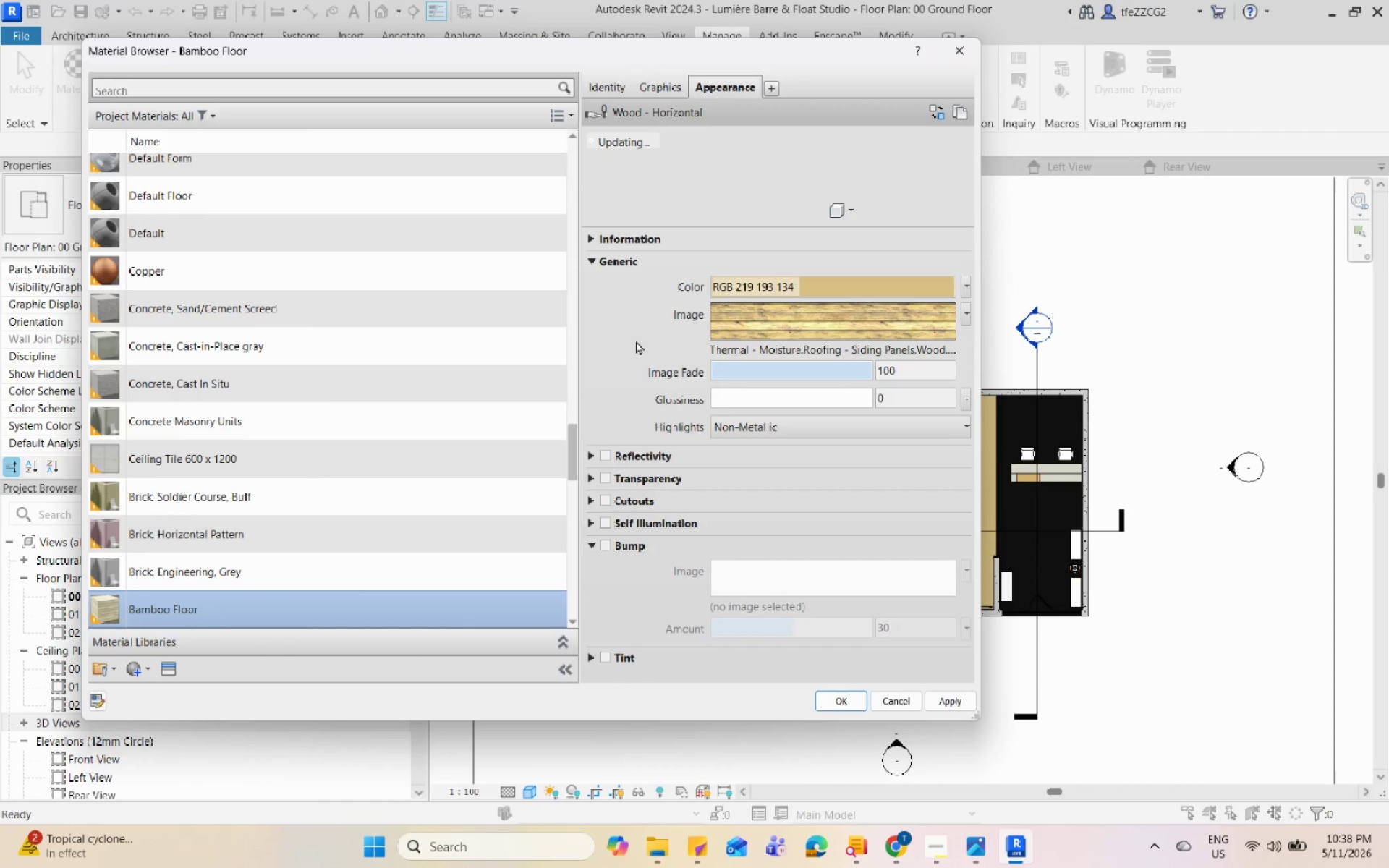 
left_click([838, 267])
 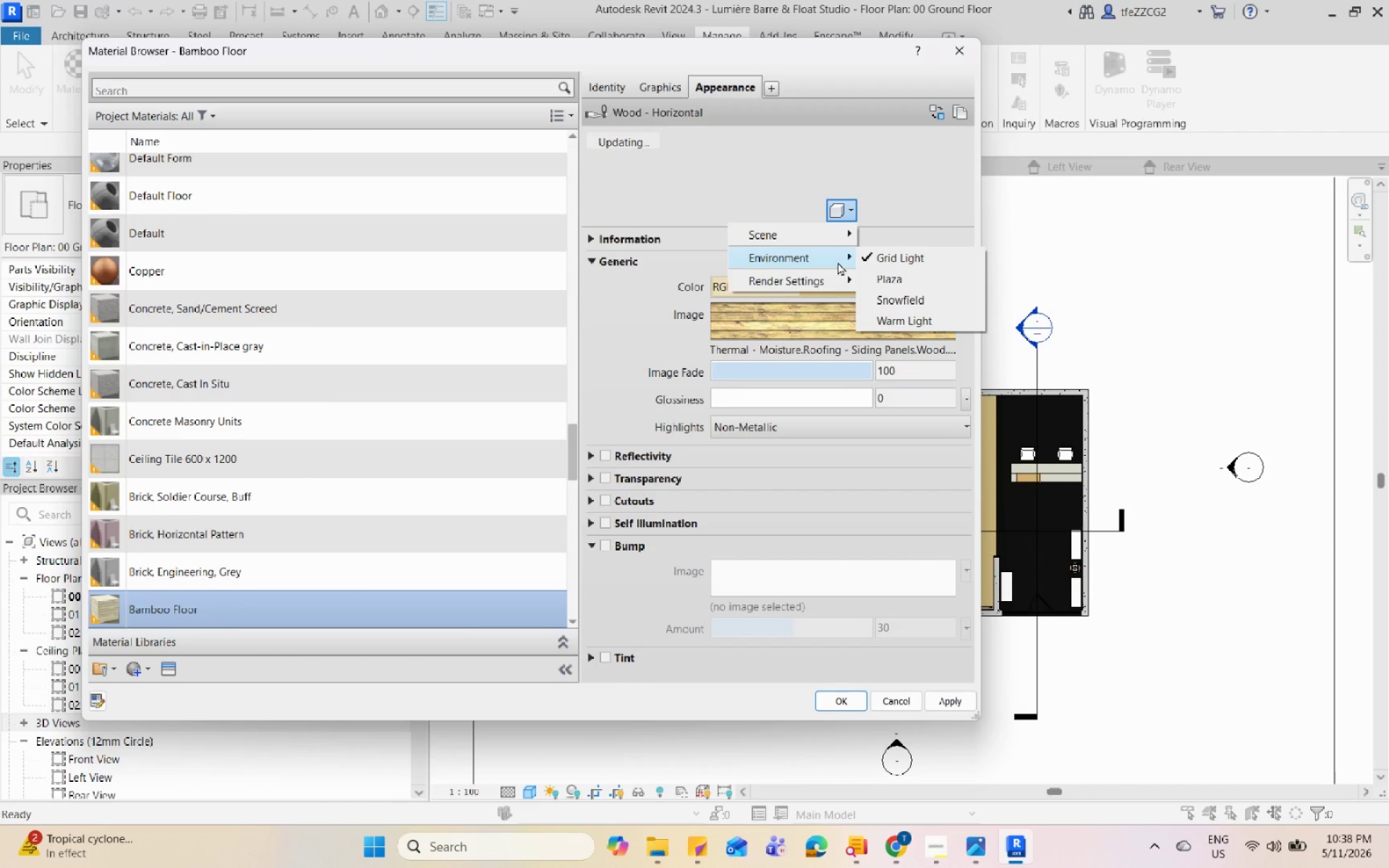 
left_click([840, 238])
 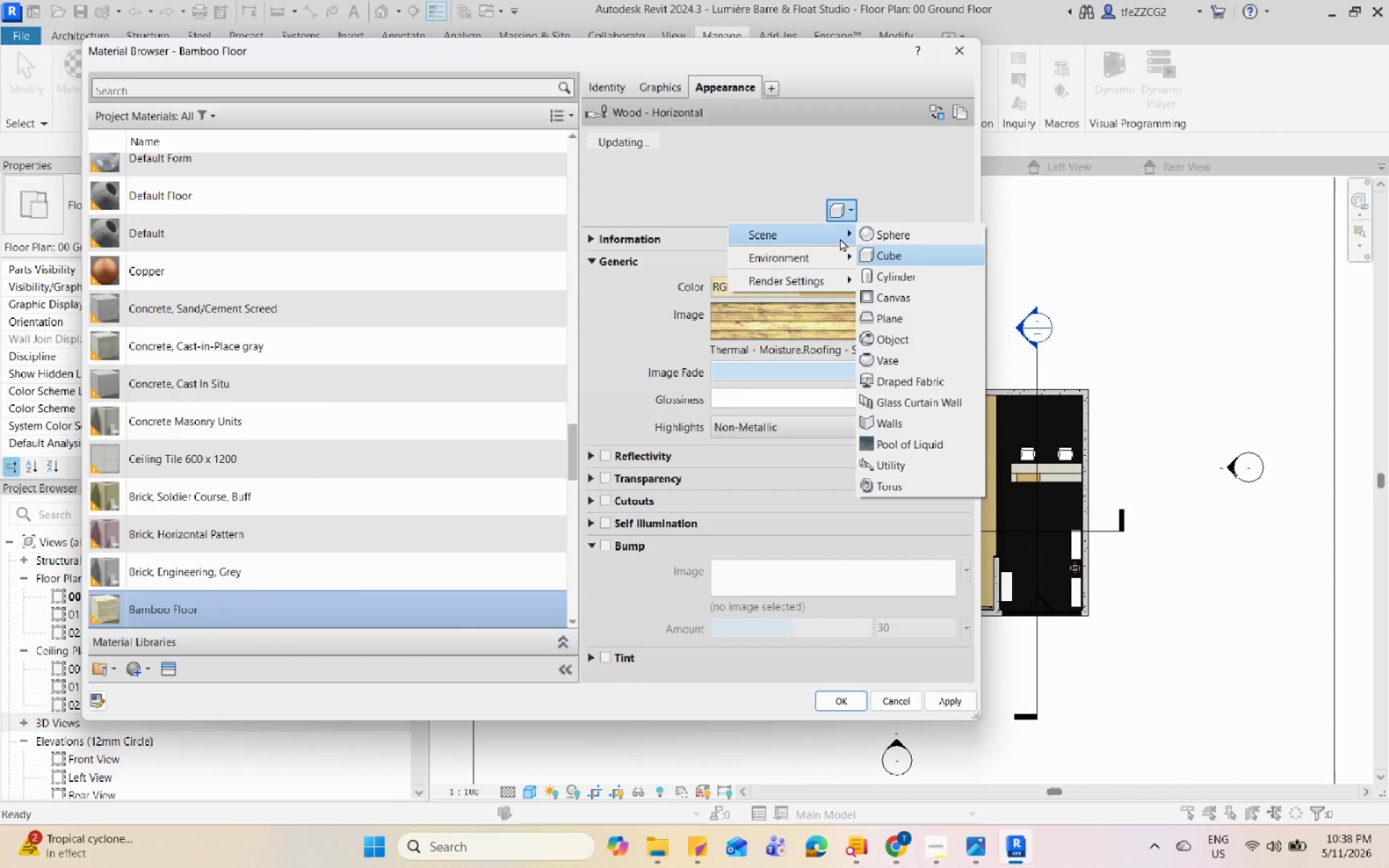 
left_click([840, 238])
 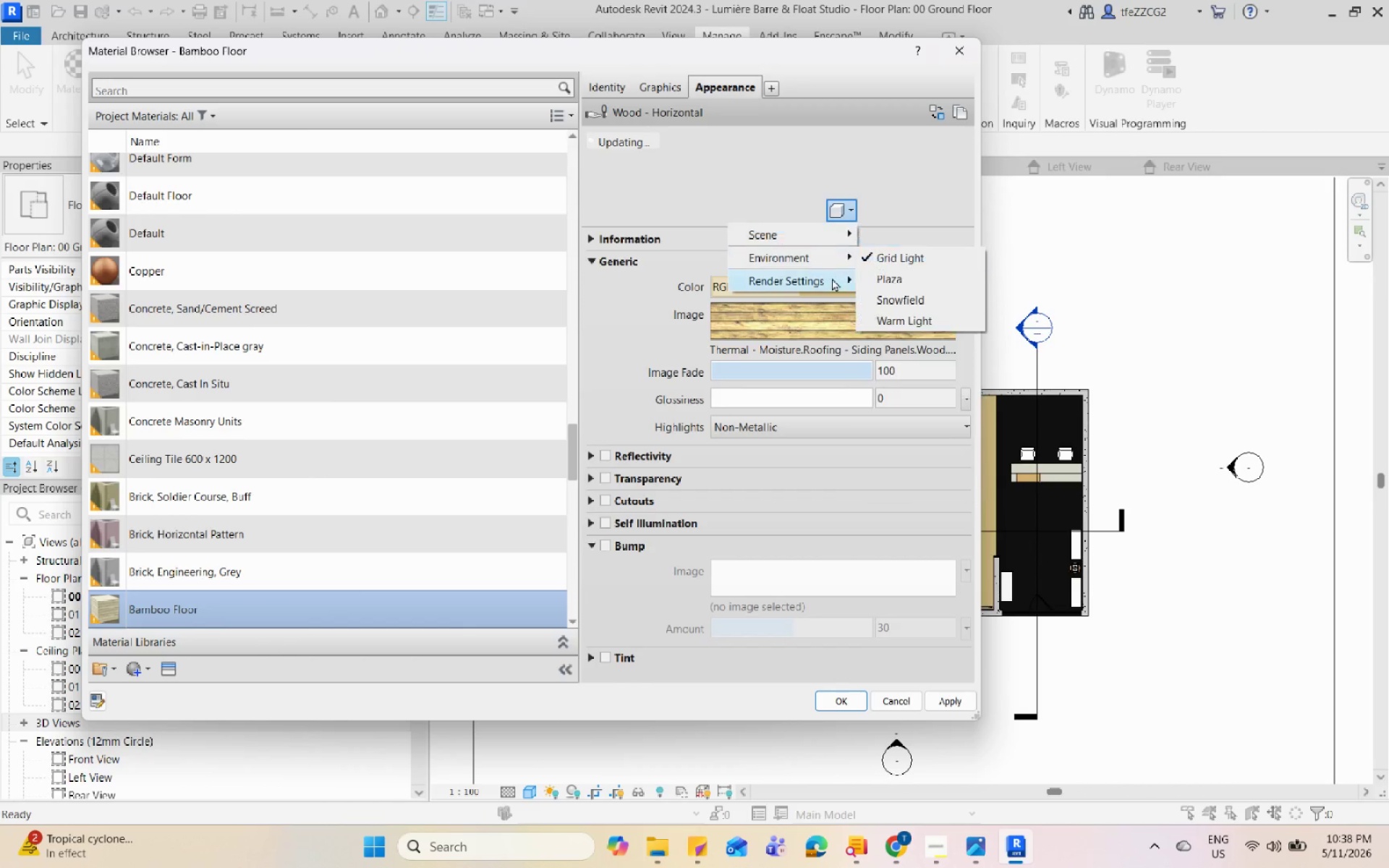 
double_click([828, 283])
 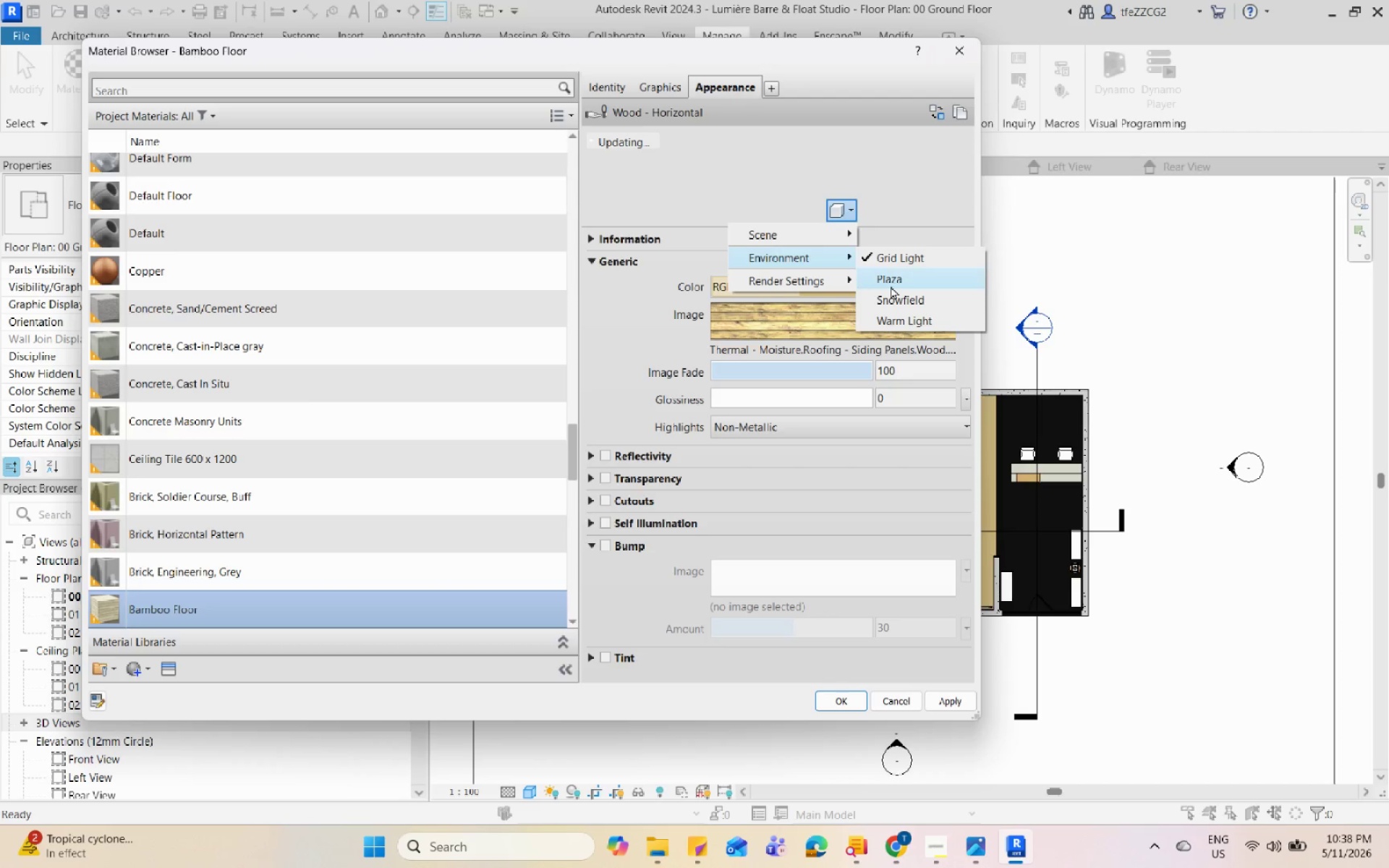 
left_click([899, 313])
 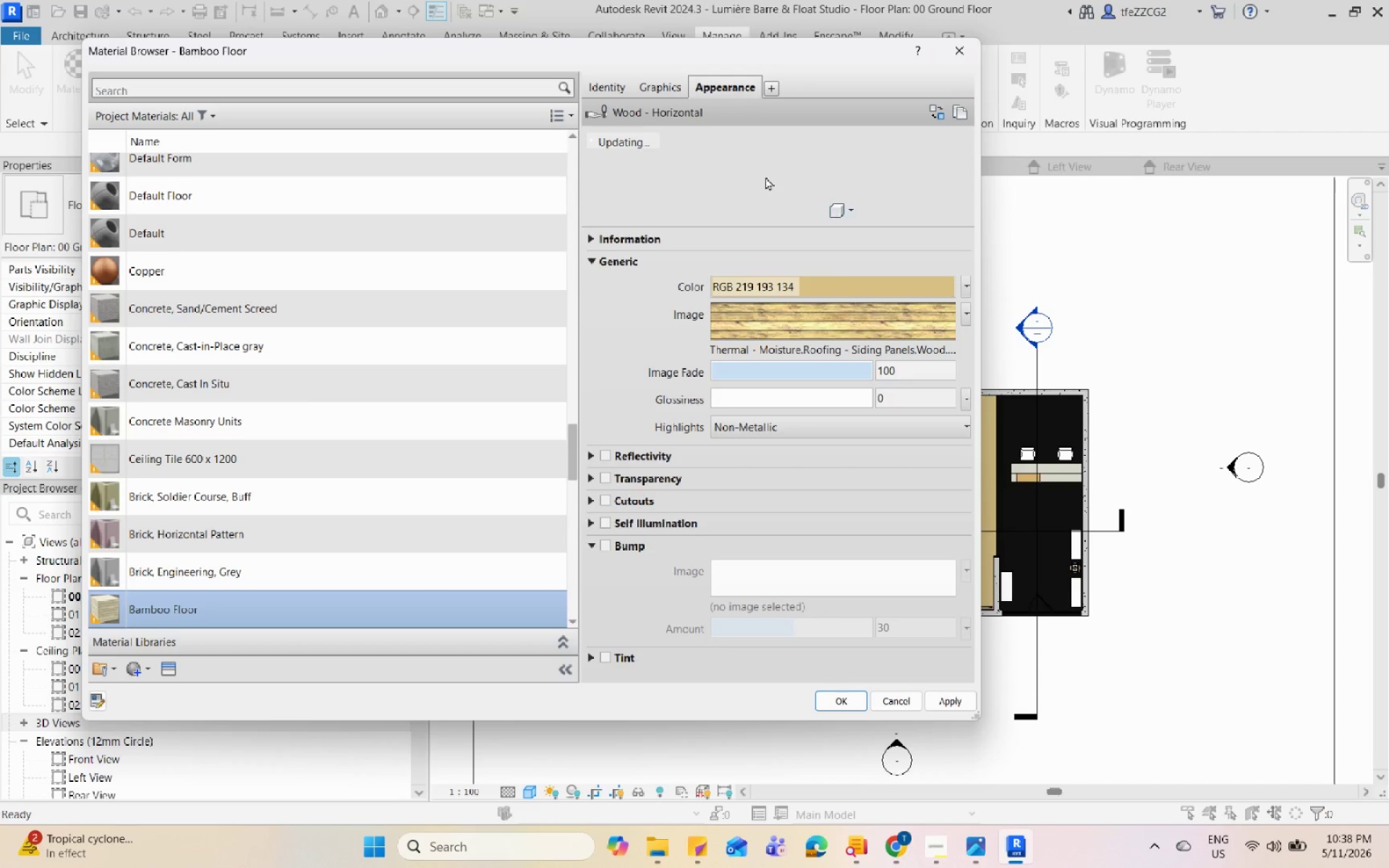 
left_click([632, 150])
 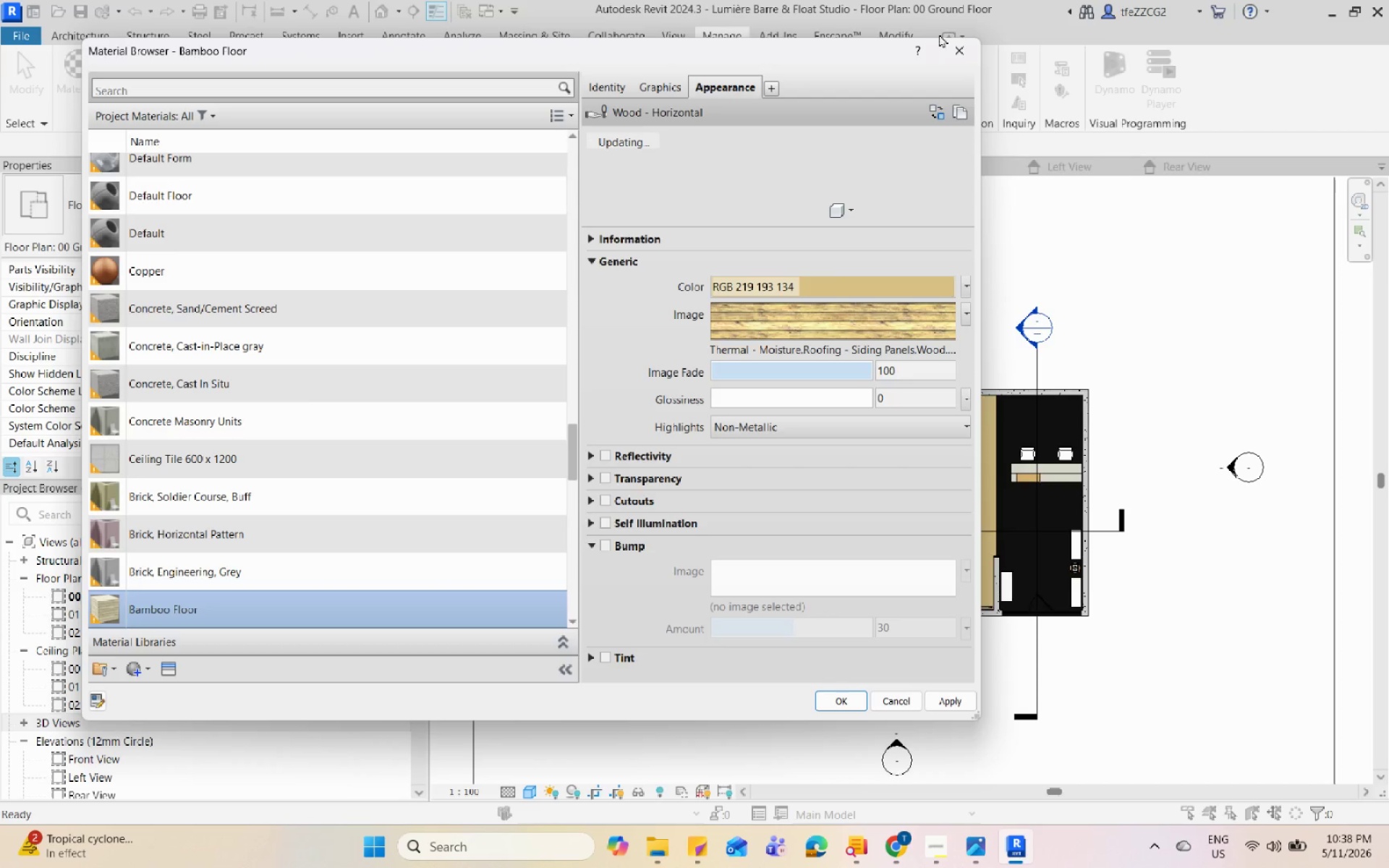 
left_click([957, 61])
 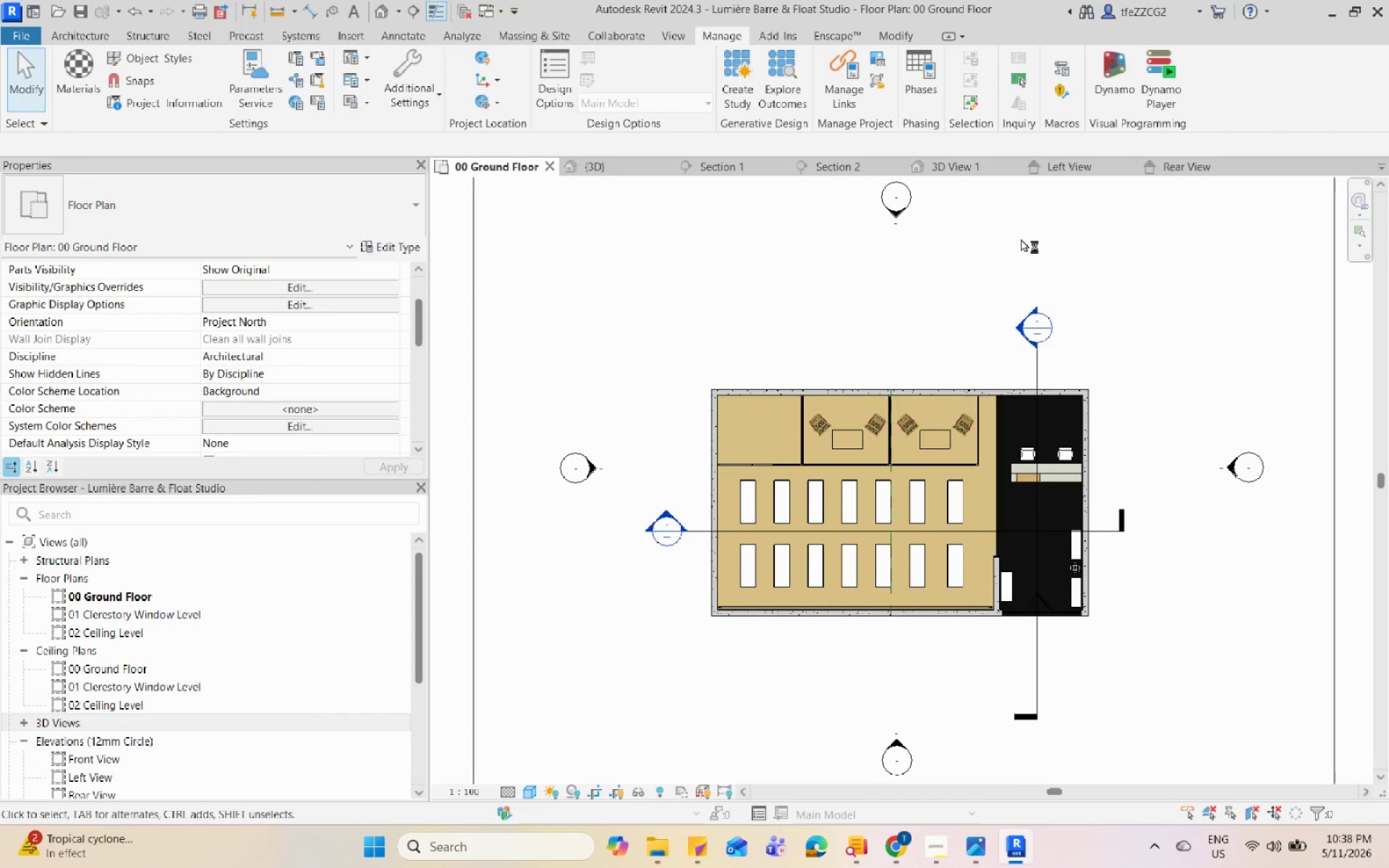 
left_click([1013, 839])
 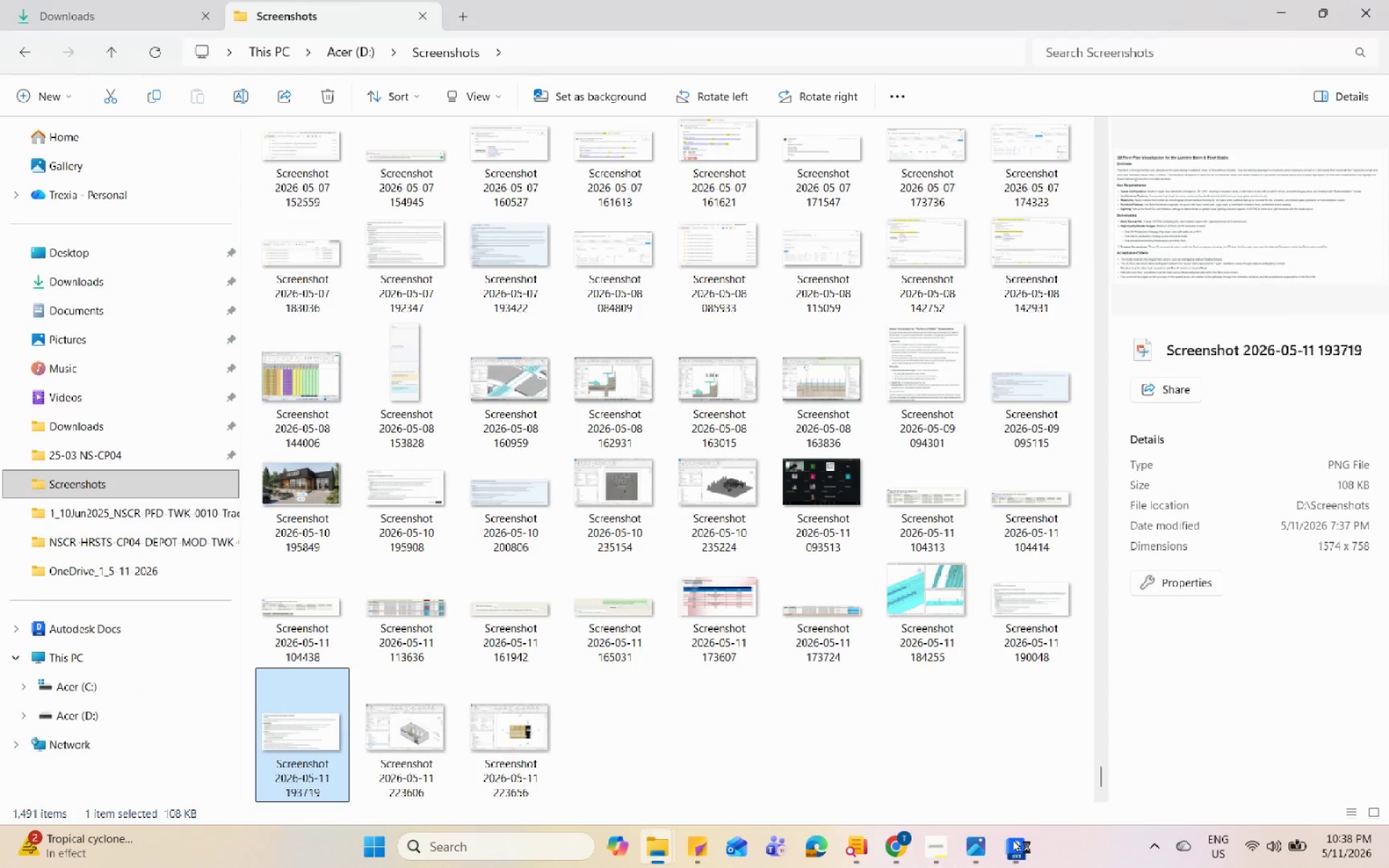 
scroll: coordinate [989, 336], scroll_direction: none, amount: 0.0
 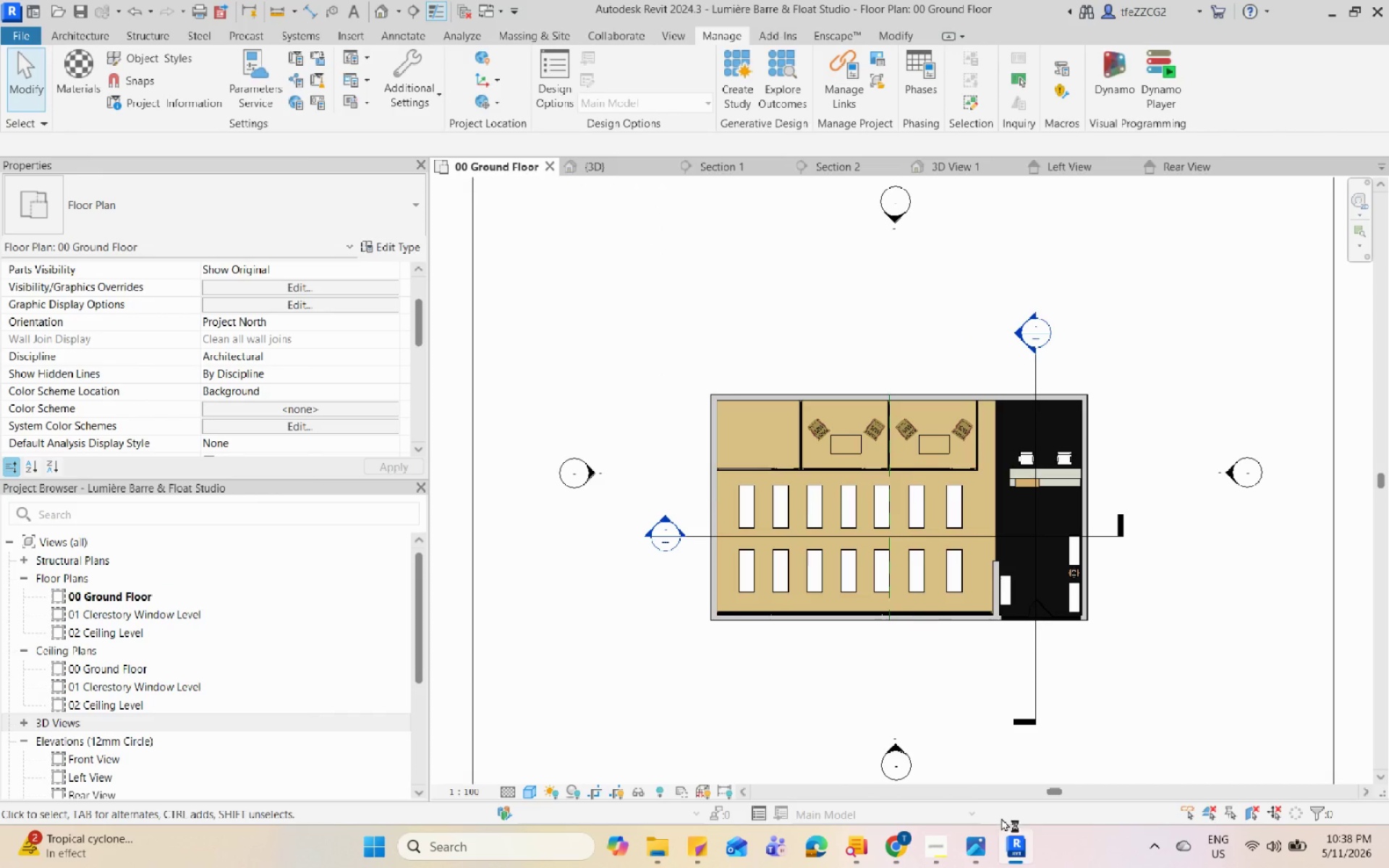 
double_click([1013, 839])
 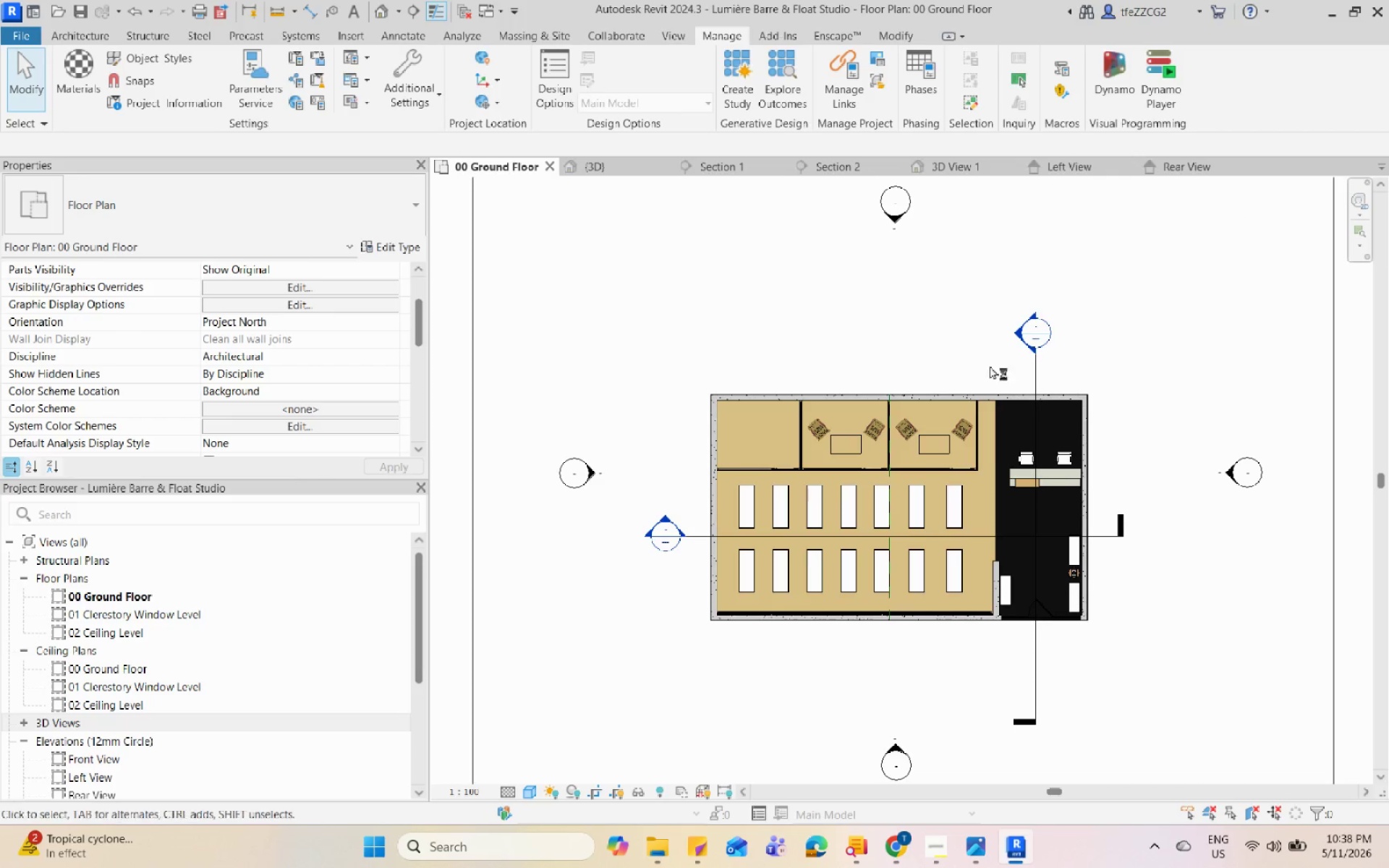 
left_click([983, 281])
 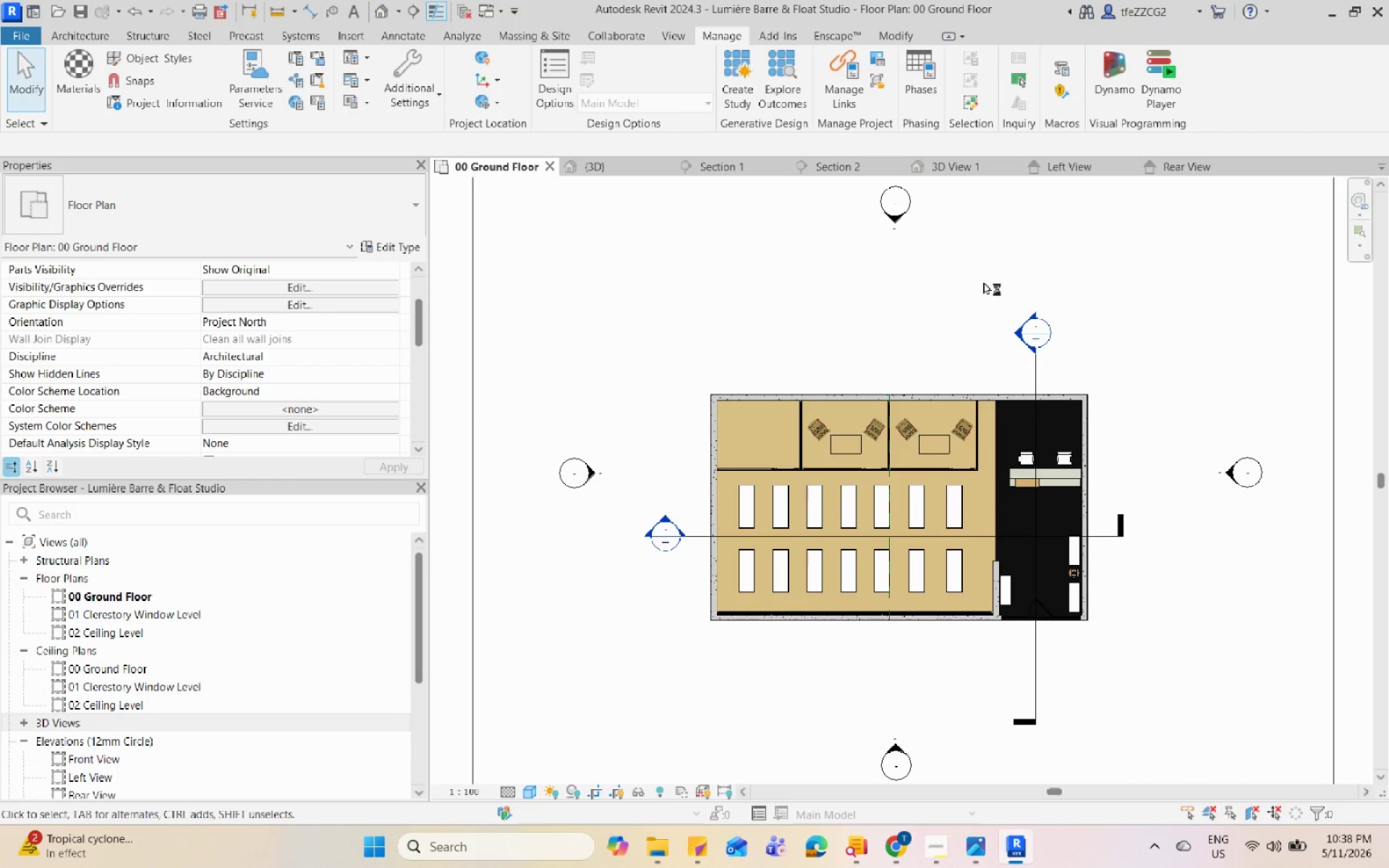 
key(Control+S)
 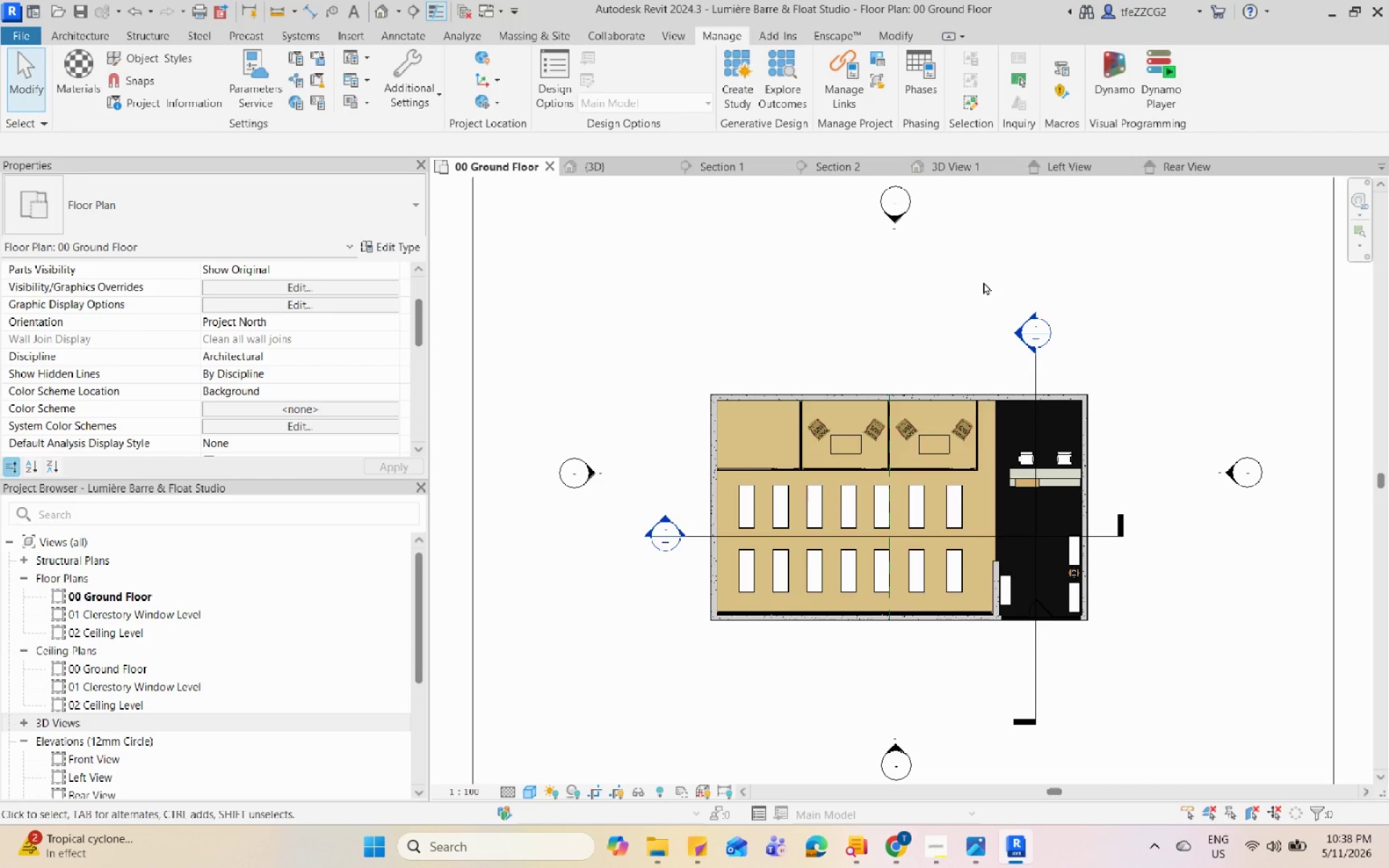 
left_click([80, 82])
 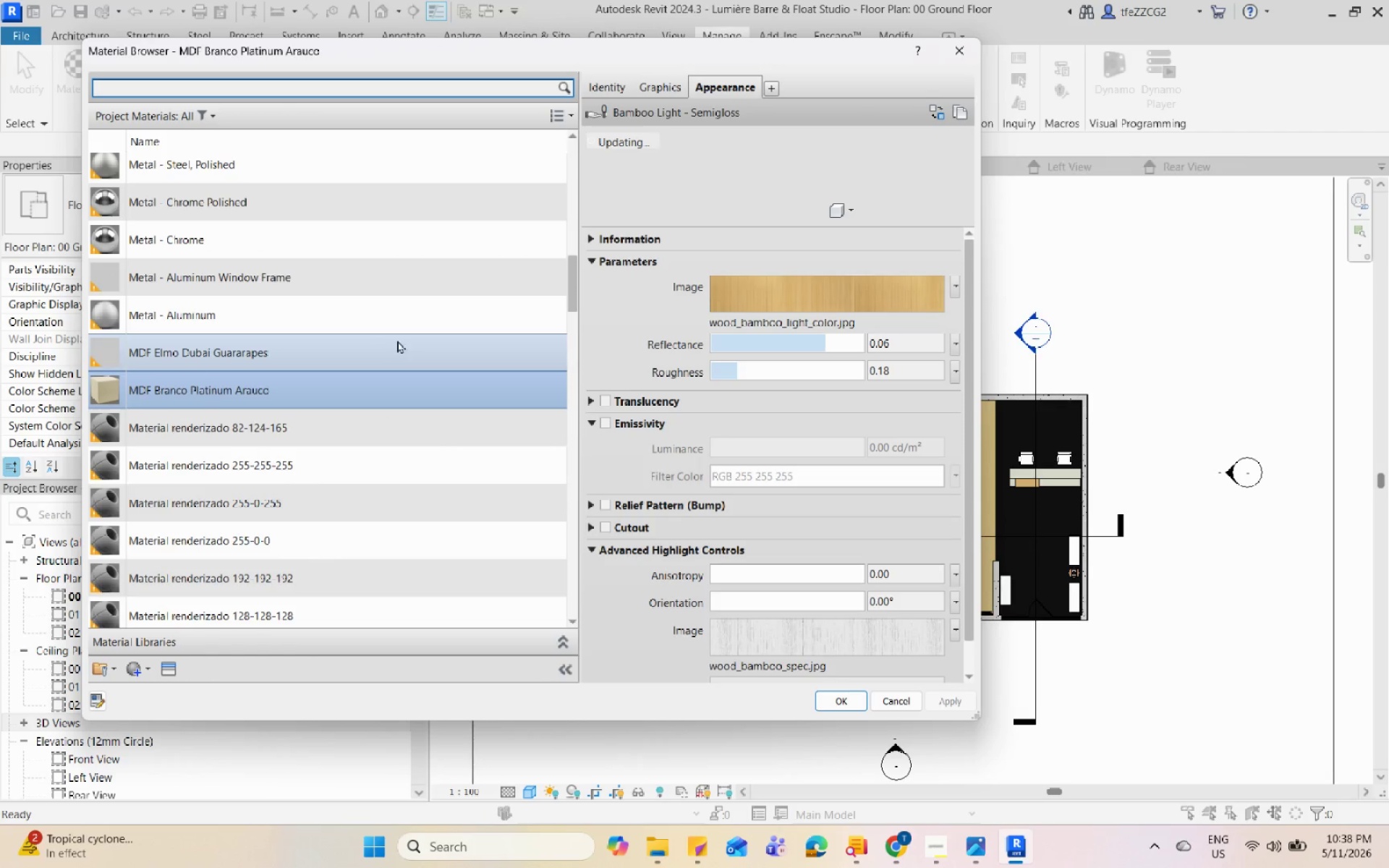 
mouse_move([413, 336])
 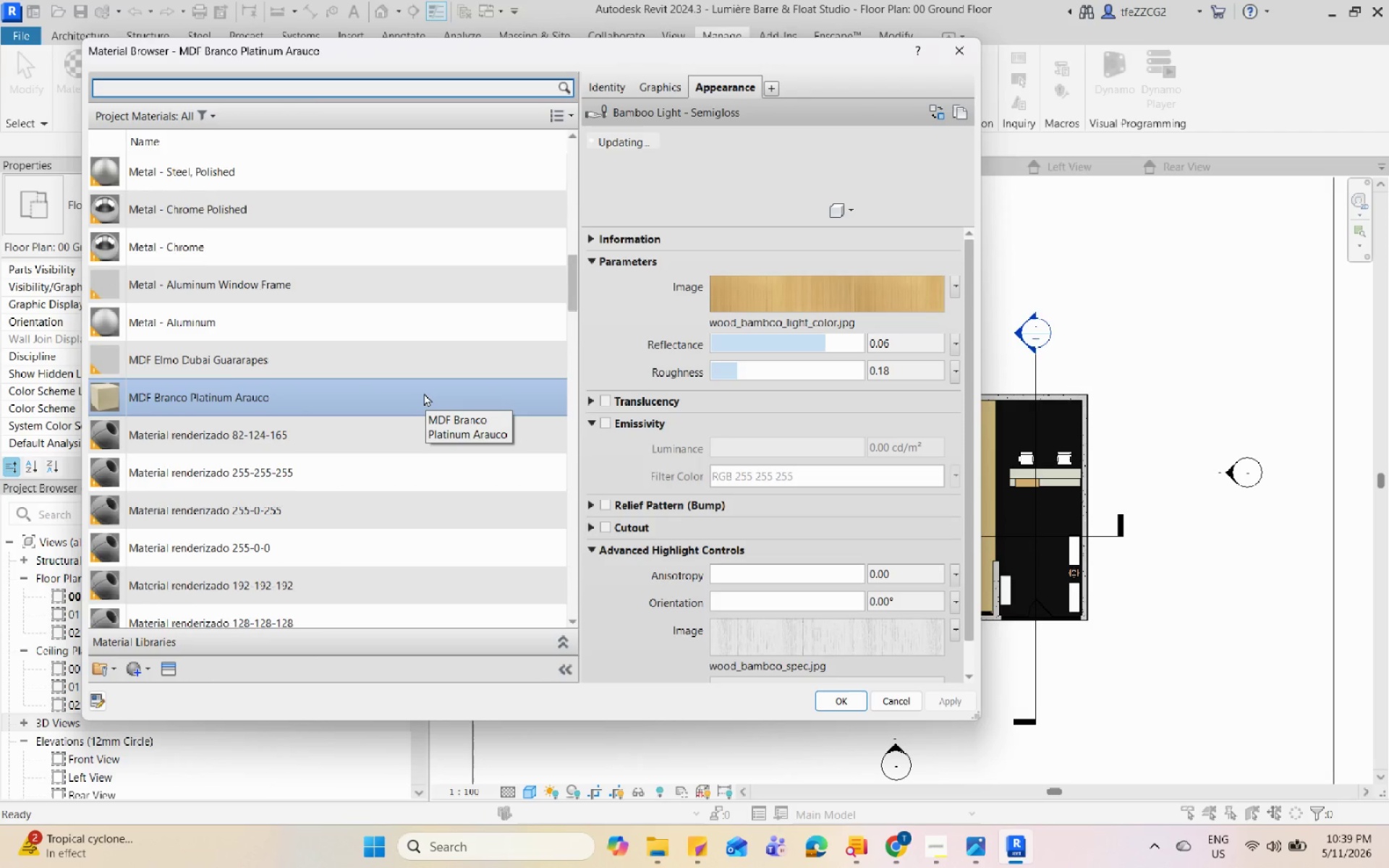 
scroll: coordinate [426, 396], scroll_direction: down, amount: 14.0
 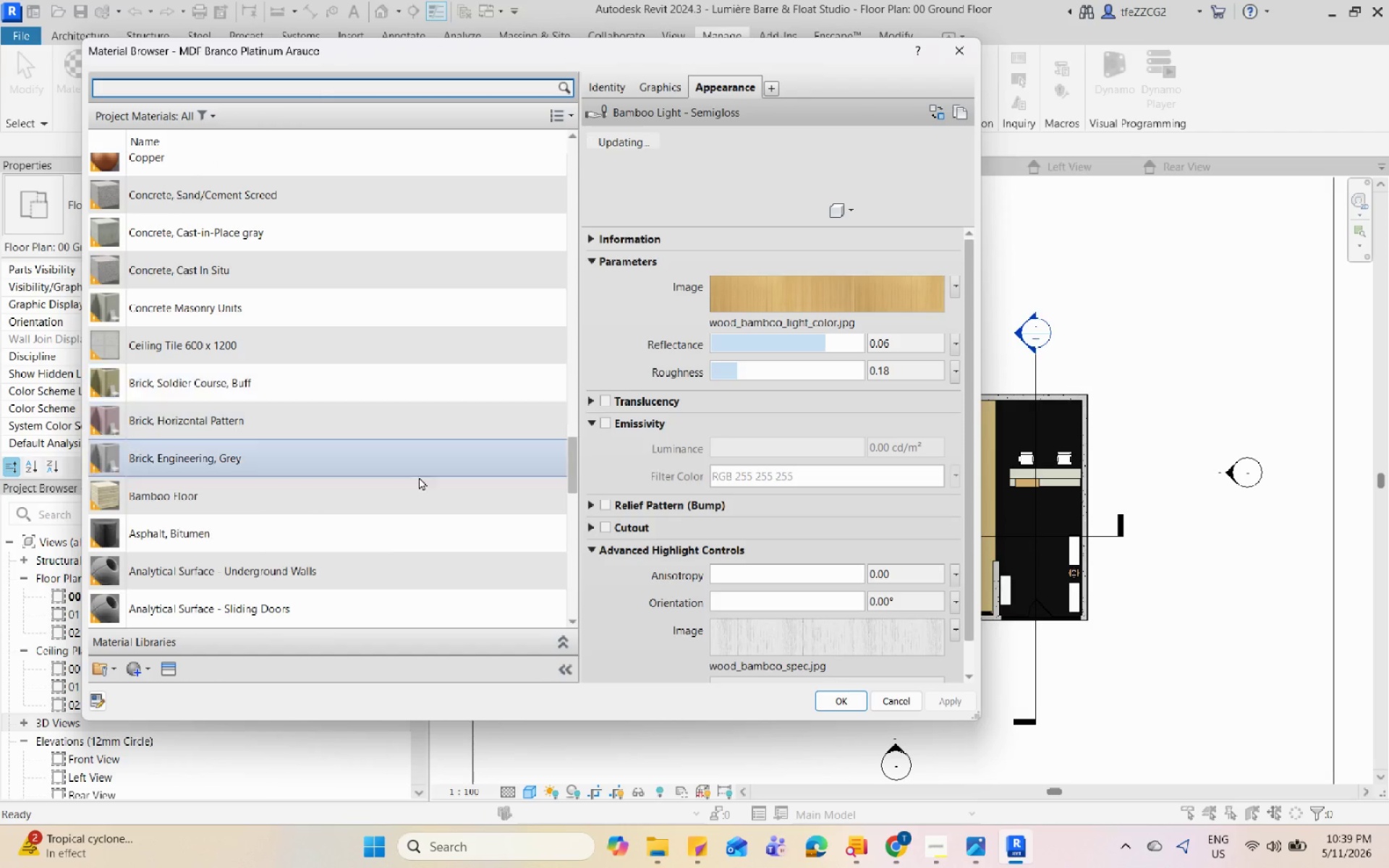 
left_click([414, 493])
 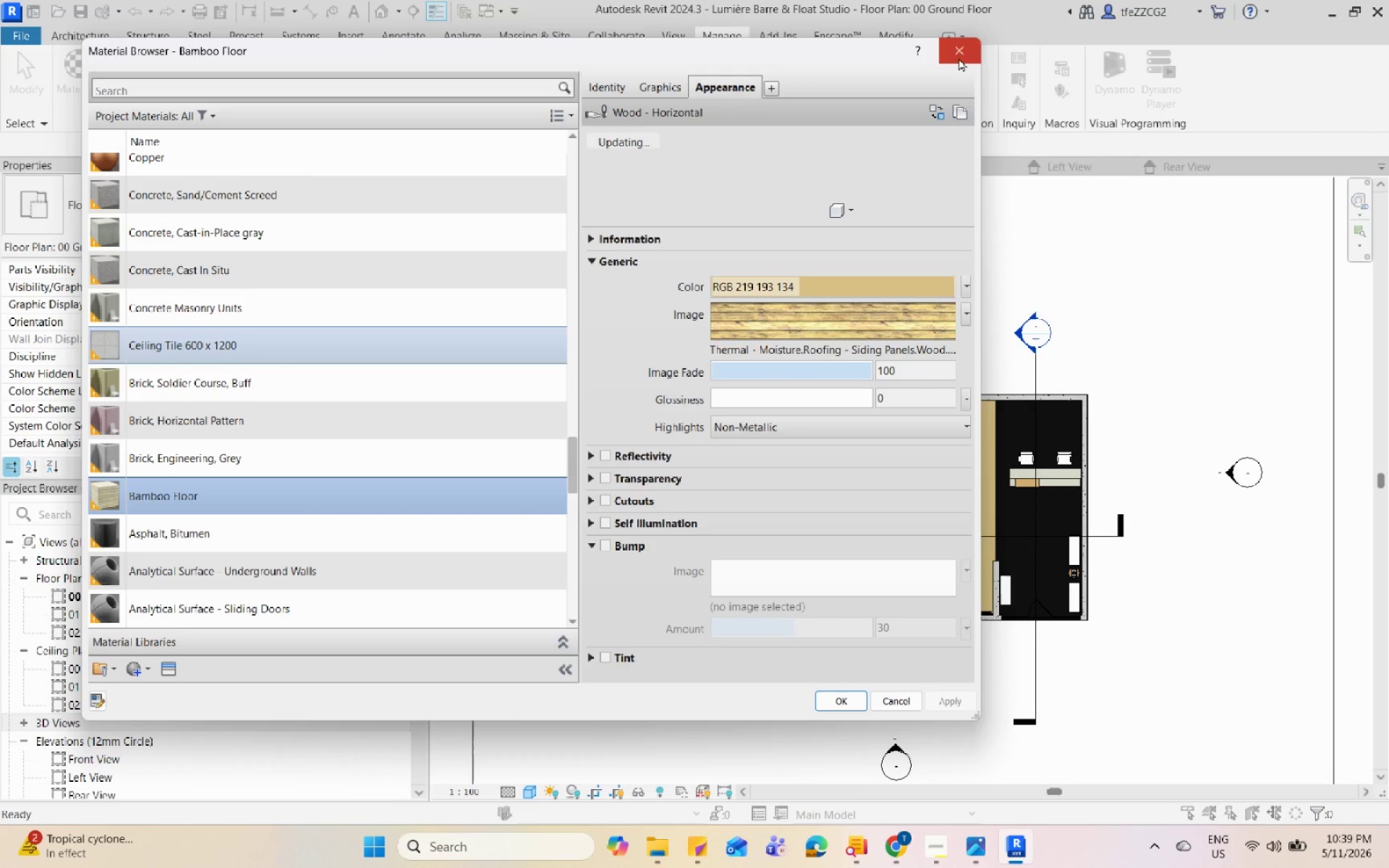 
wait(6.98)
 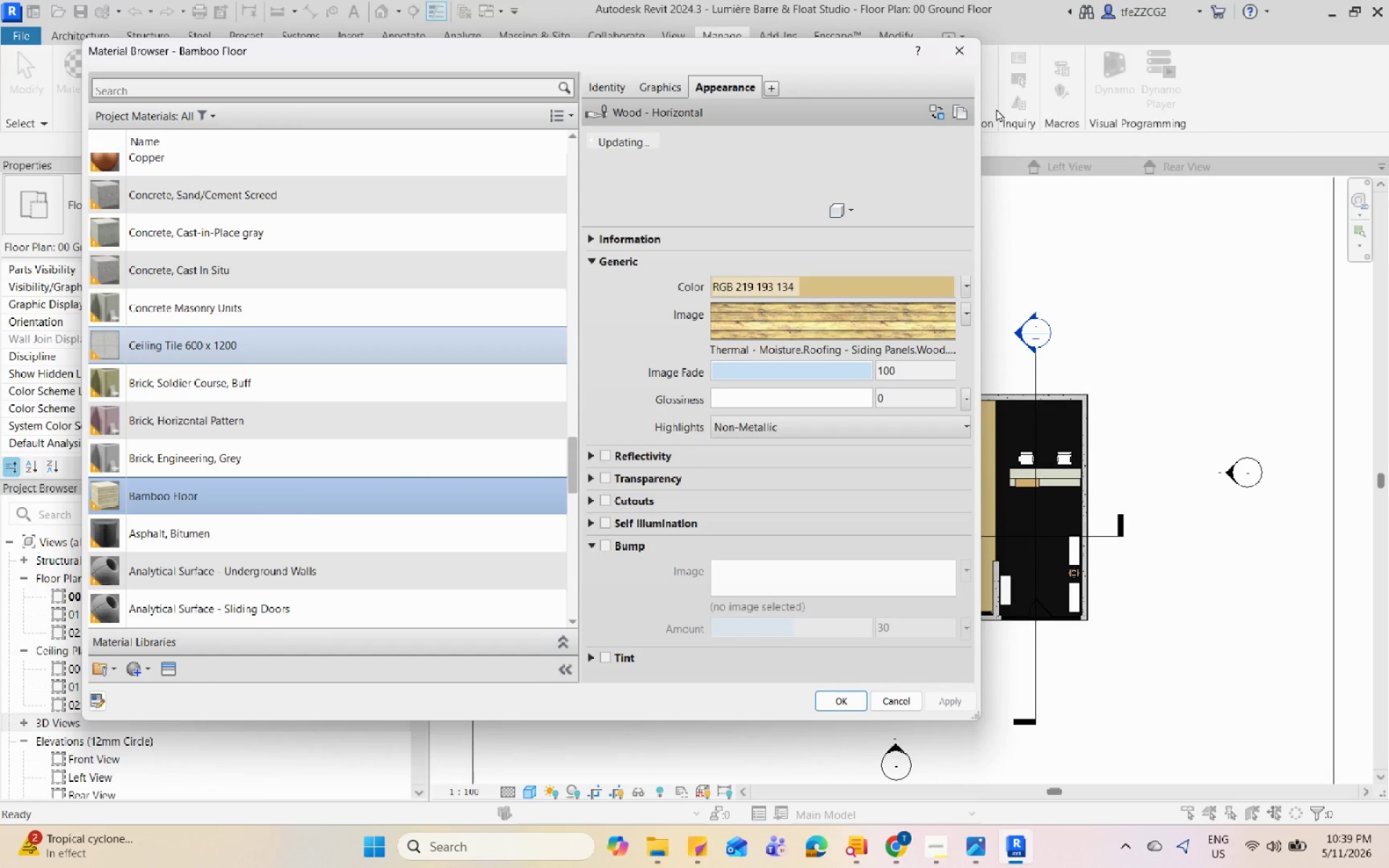 
left_click_drag(start_coordinate=[711, 722], to_coordinate=[700, 819])
 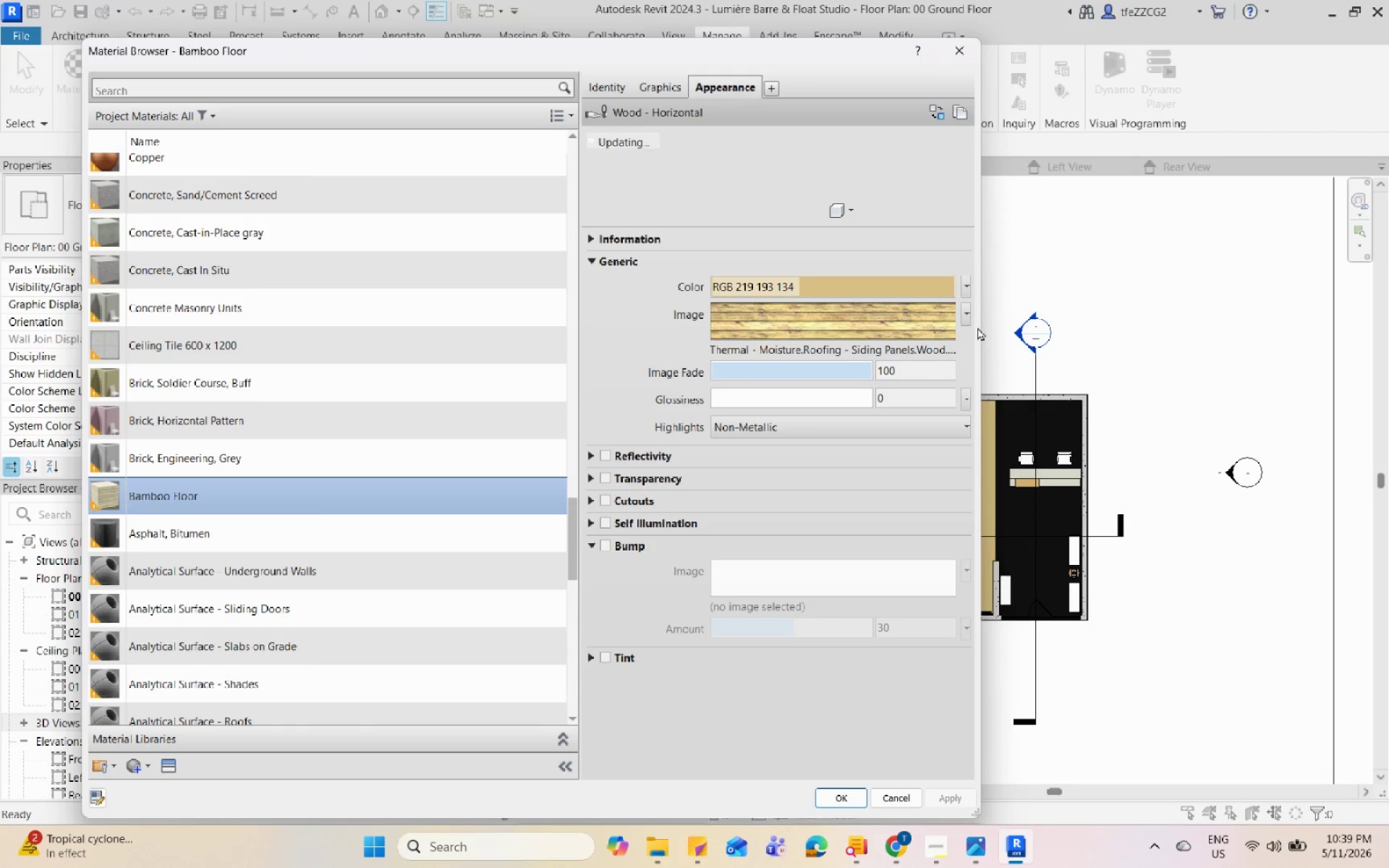 
left_click_drag(start_coordinate=[982, 329], to_coordinate=[1117, 326])
 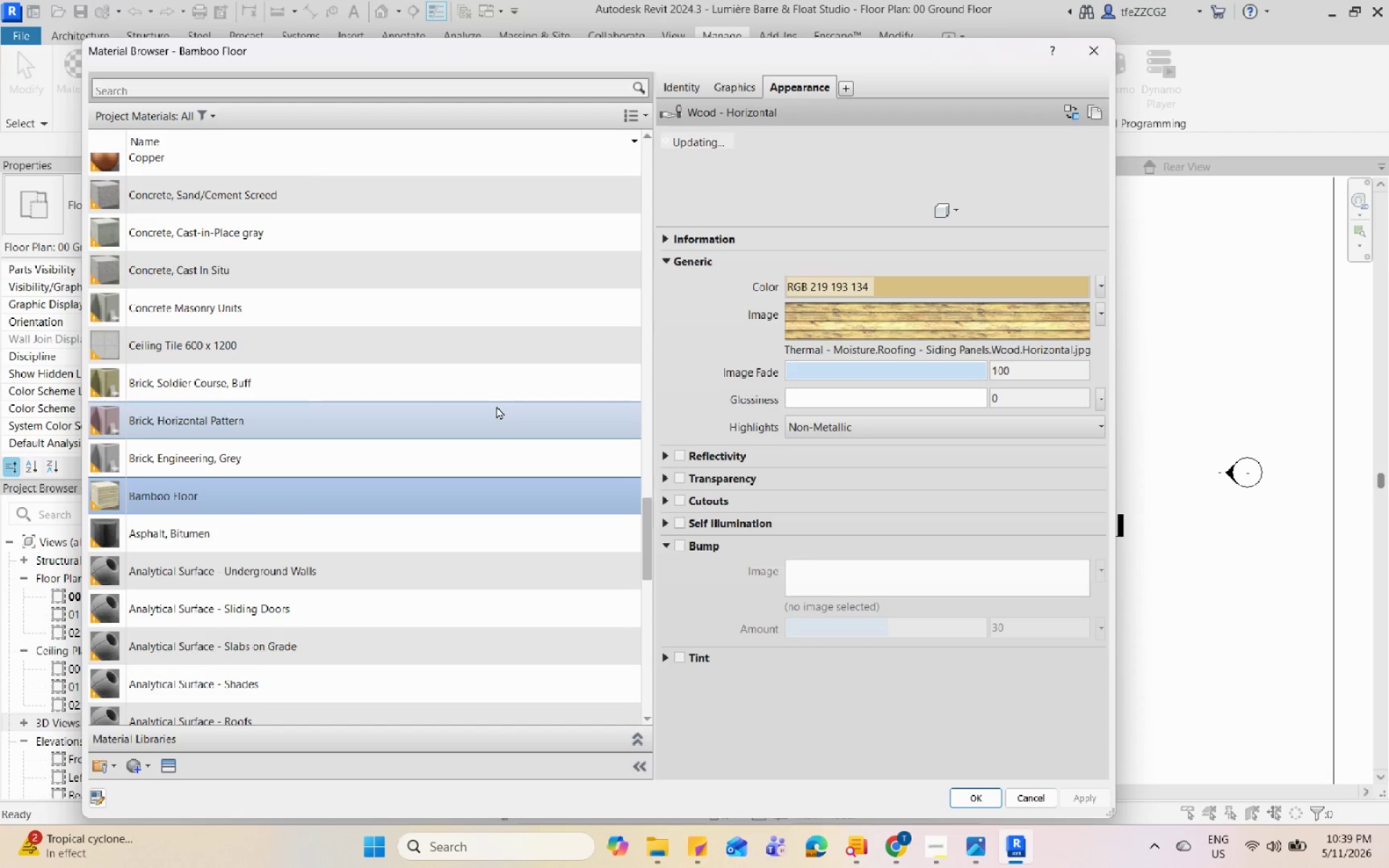 
scroll: coordinate [496, 406], scroll_direction: up, amount: 3.0
 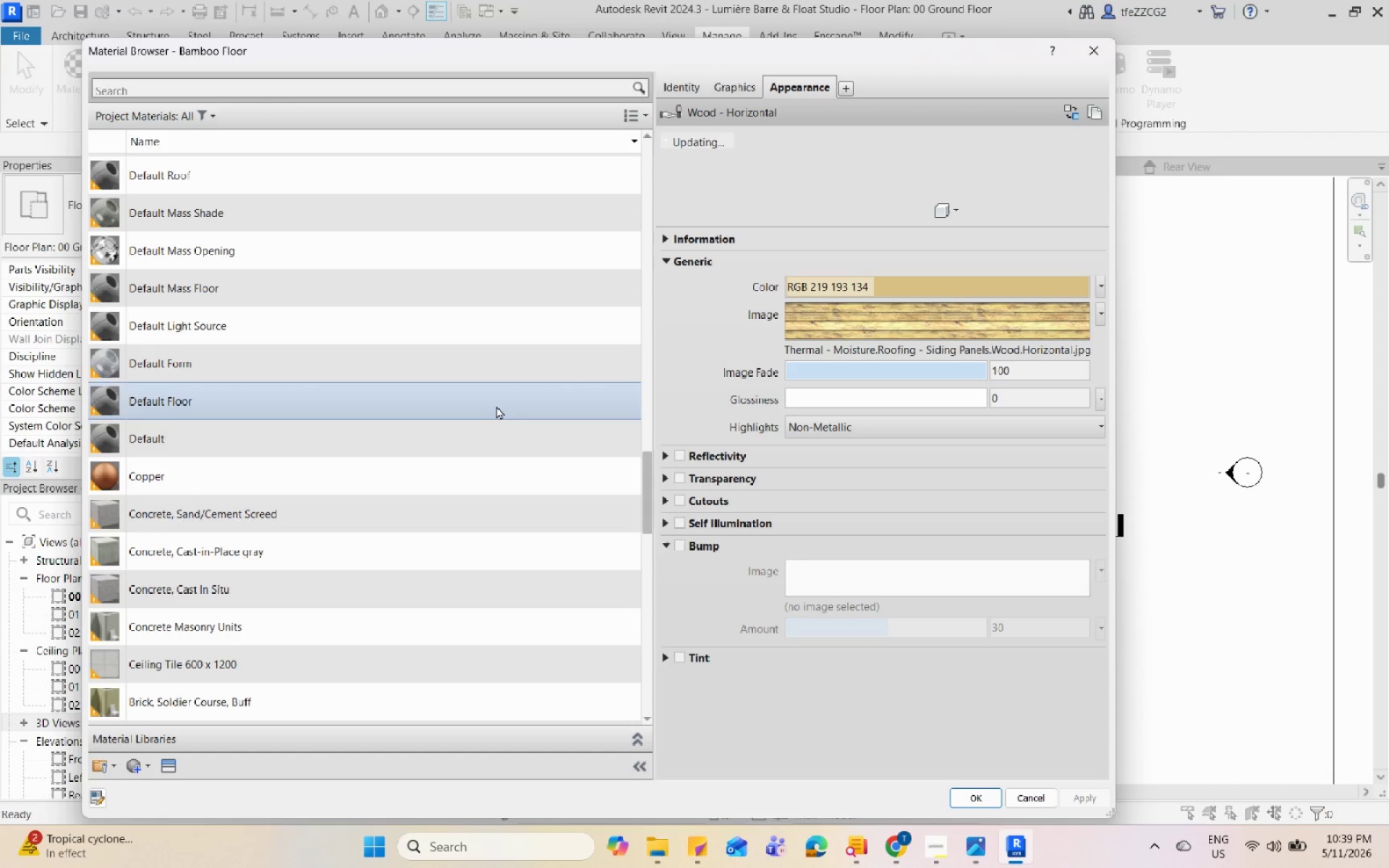 
scroll: coordinate [496, 406], scroll_direction: down, amount: 1.0
 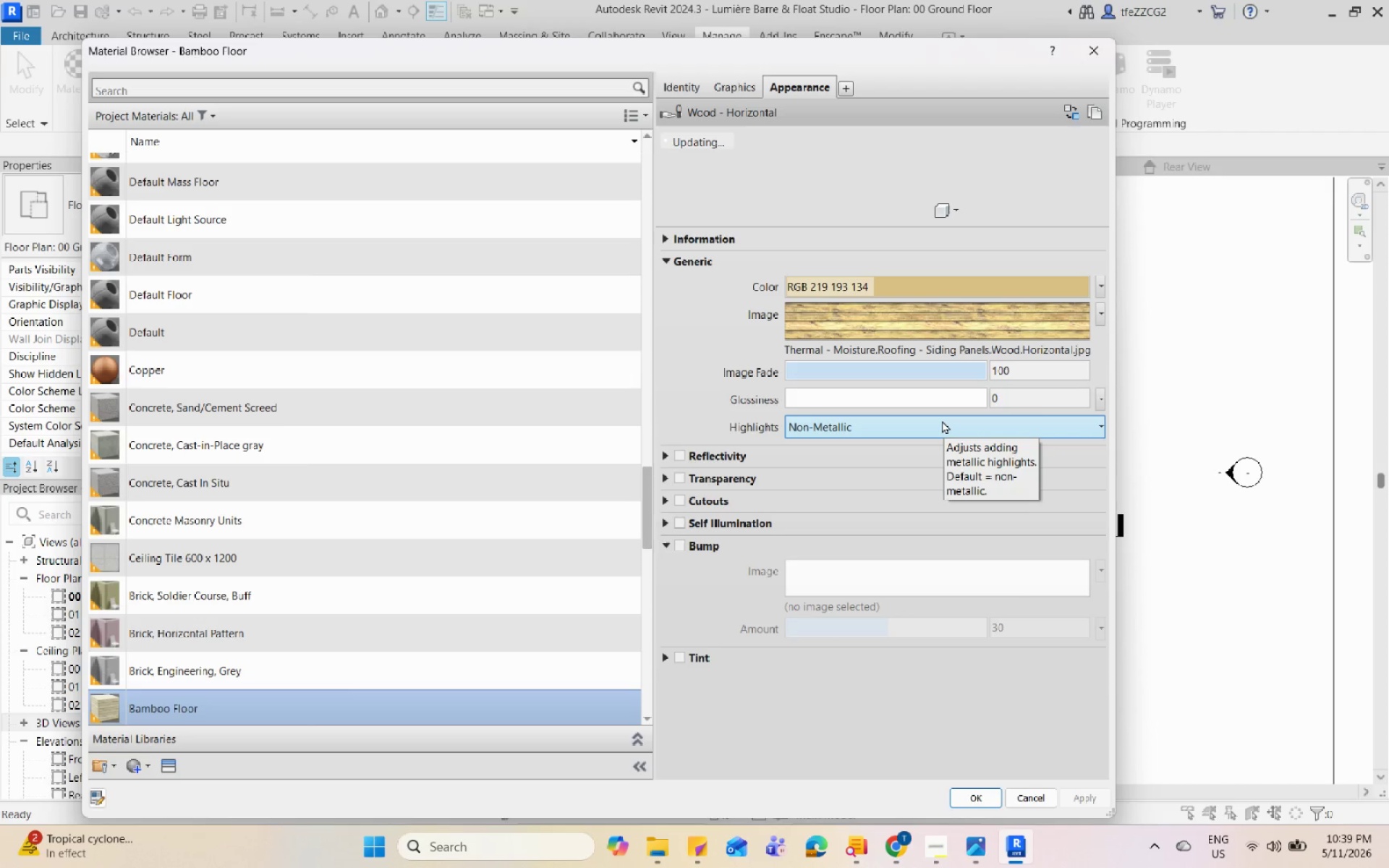 
key(PrintScreen)
 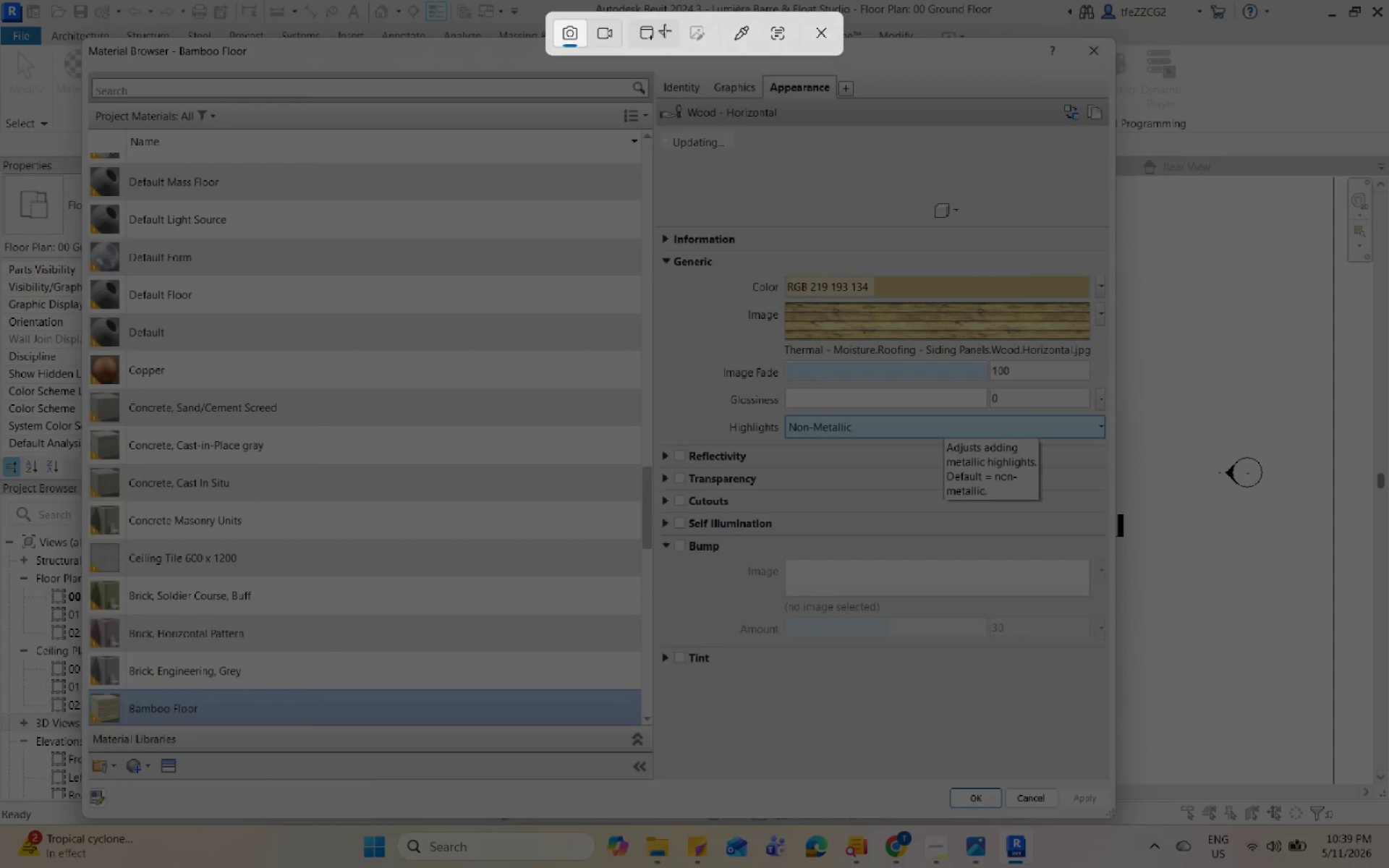 
left_click([653, 35])
 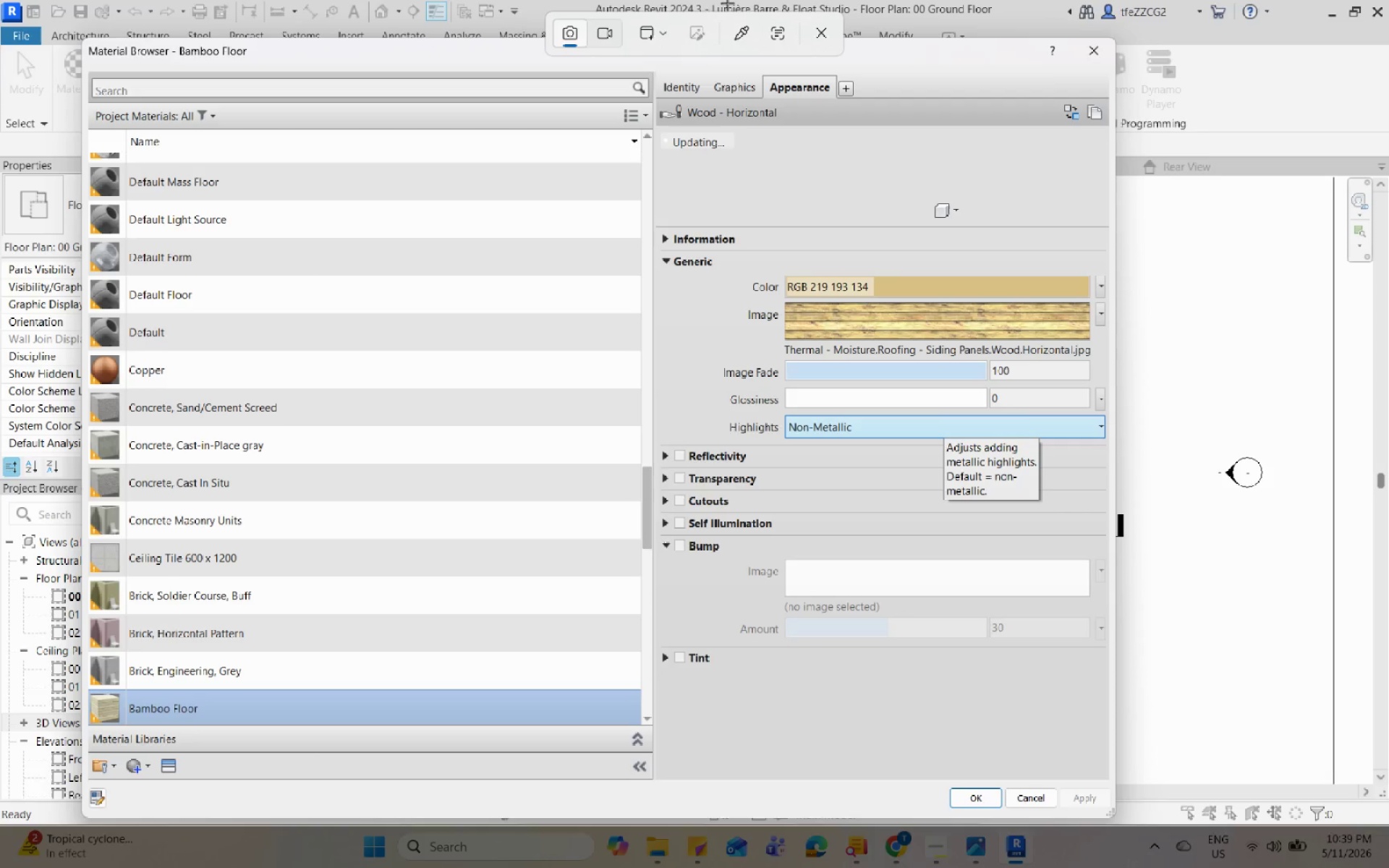 
double_click([666, 29])
 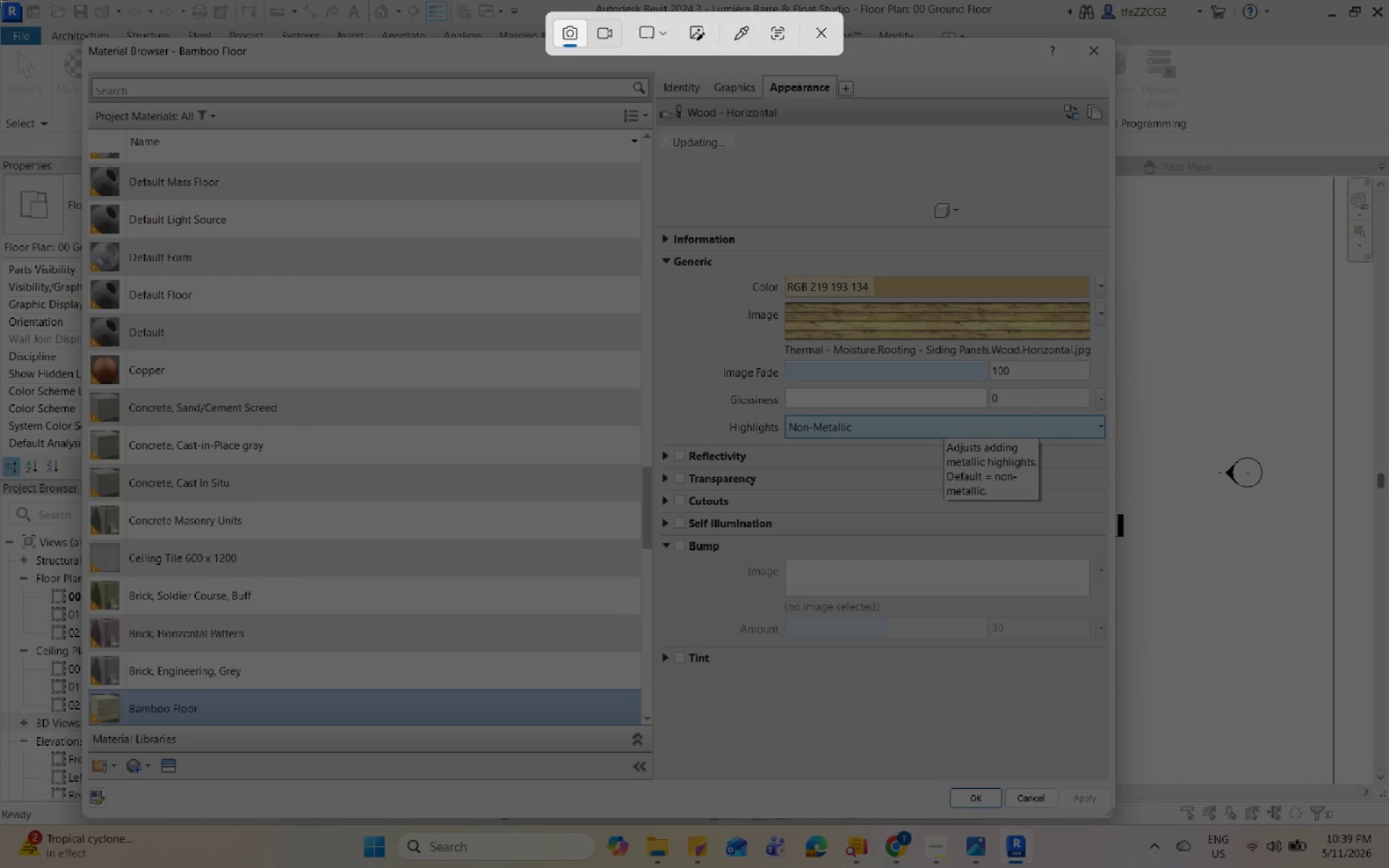 
left_click_drag(start_coordinate=[0, 0], to_coordinate=[1388, 867])
 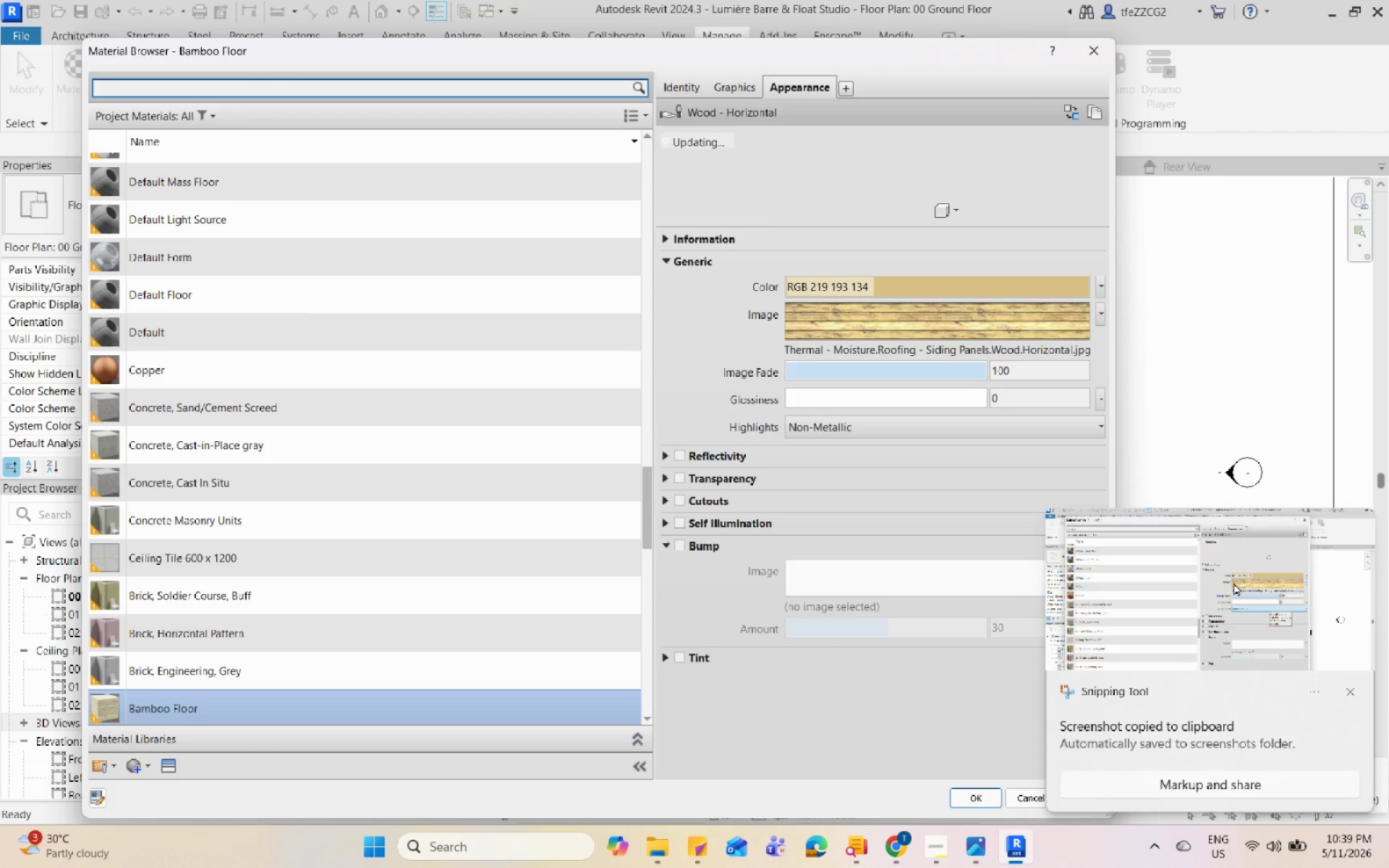 
left_click([1237, 585])
 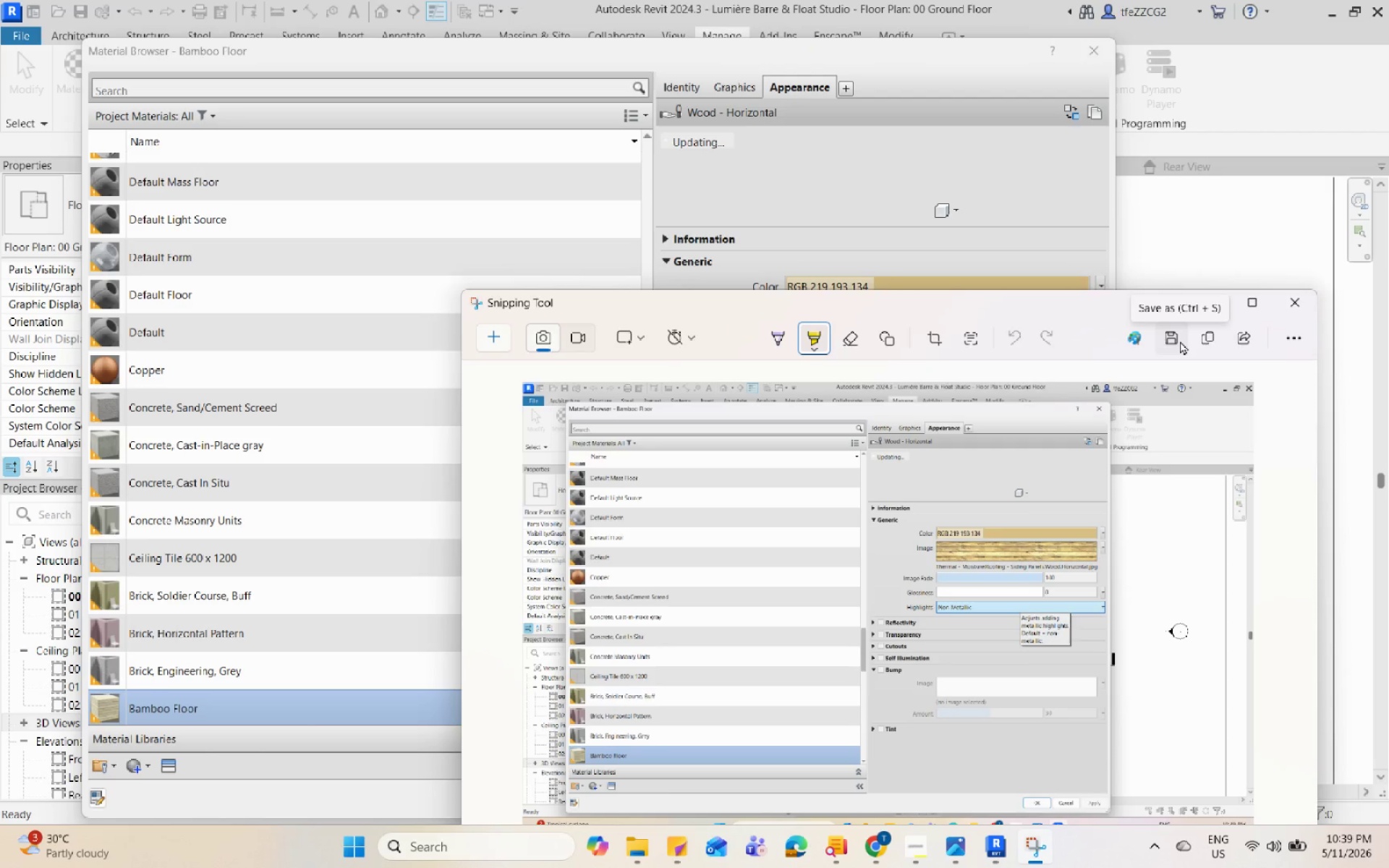 
left_click([1180, 341])
 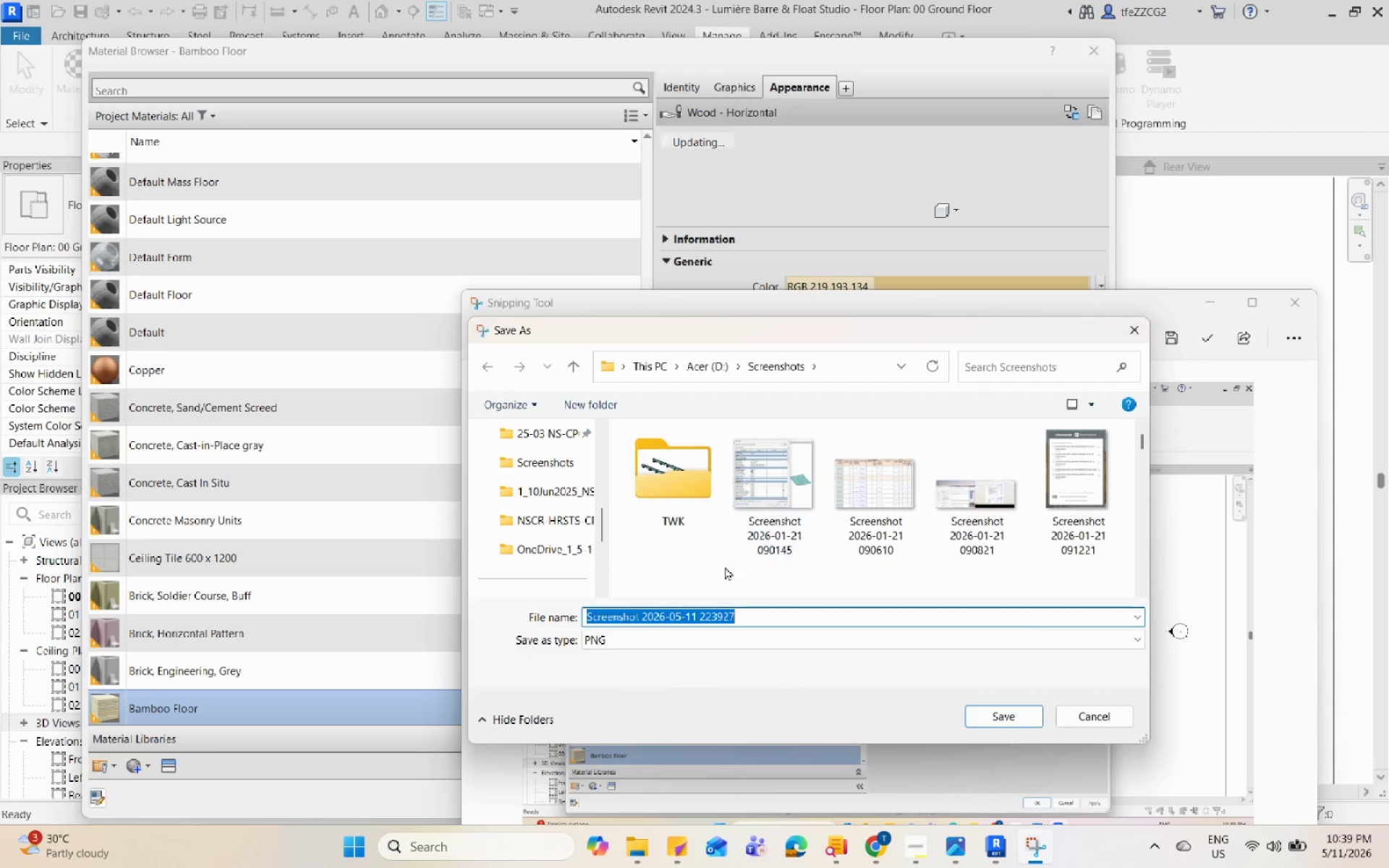 
scroll: coordinate [572, 463], scroll_direction: up, amount: 4.0
 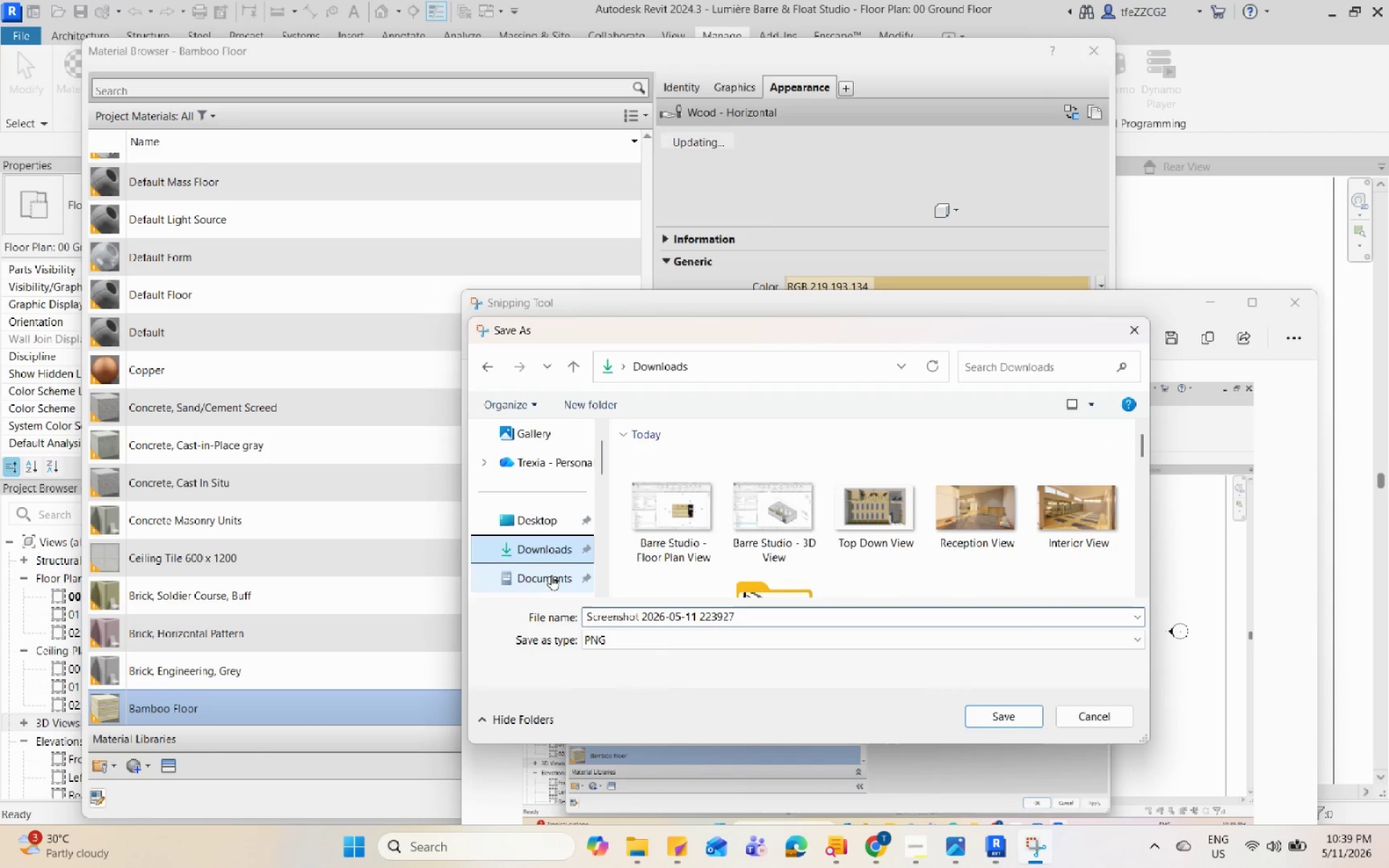 
left_click([656, 504])
 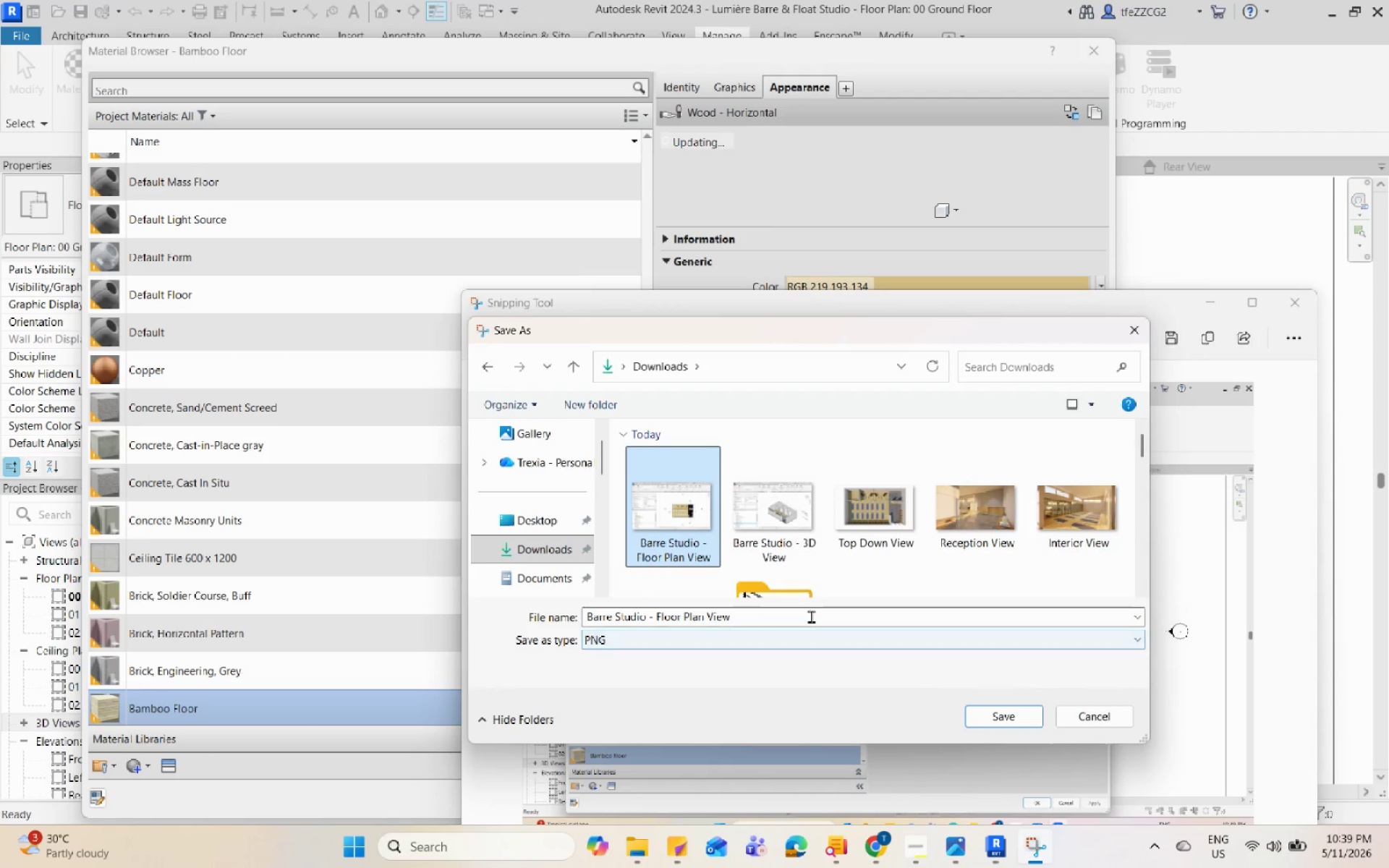 
double_click([773, 614])
 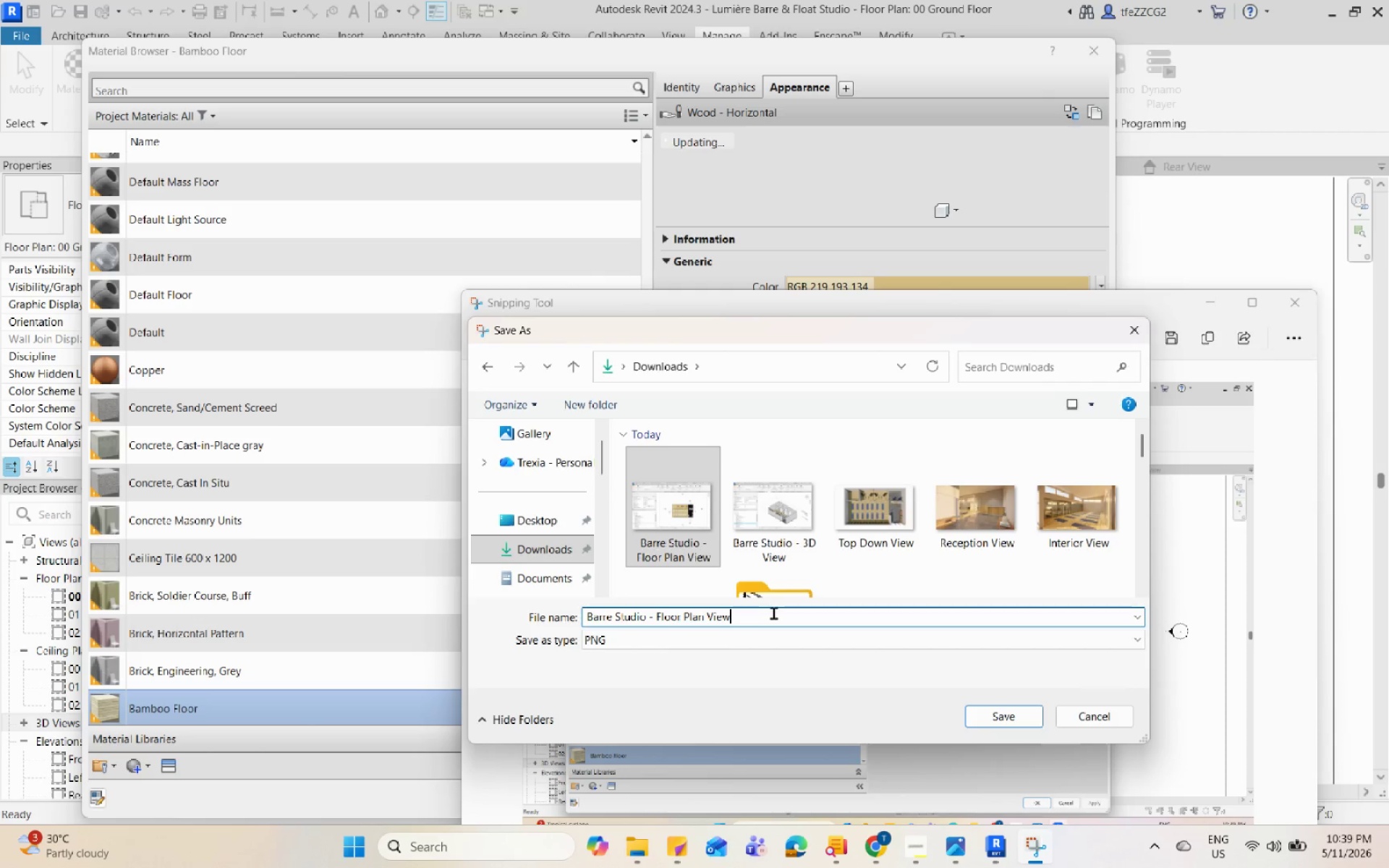 
key(Backspace)
key(Backspace)
key(Backspace)
key(Backspace)
key(Backspace)
key(Backspace)
key(Backspace)
key(Backspace)
key(Backspace)
key(Backspace)
key(Backspace)
key(Backspace)
key(Backspace)
key(Backspace)
key(Backspace)
type(Material Browser)
 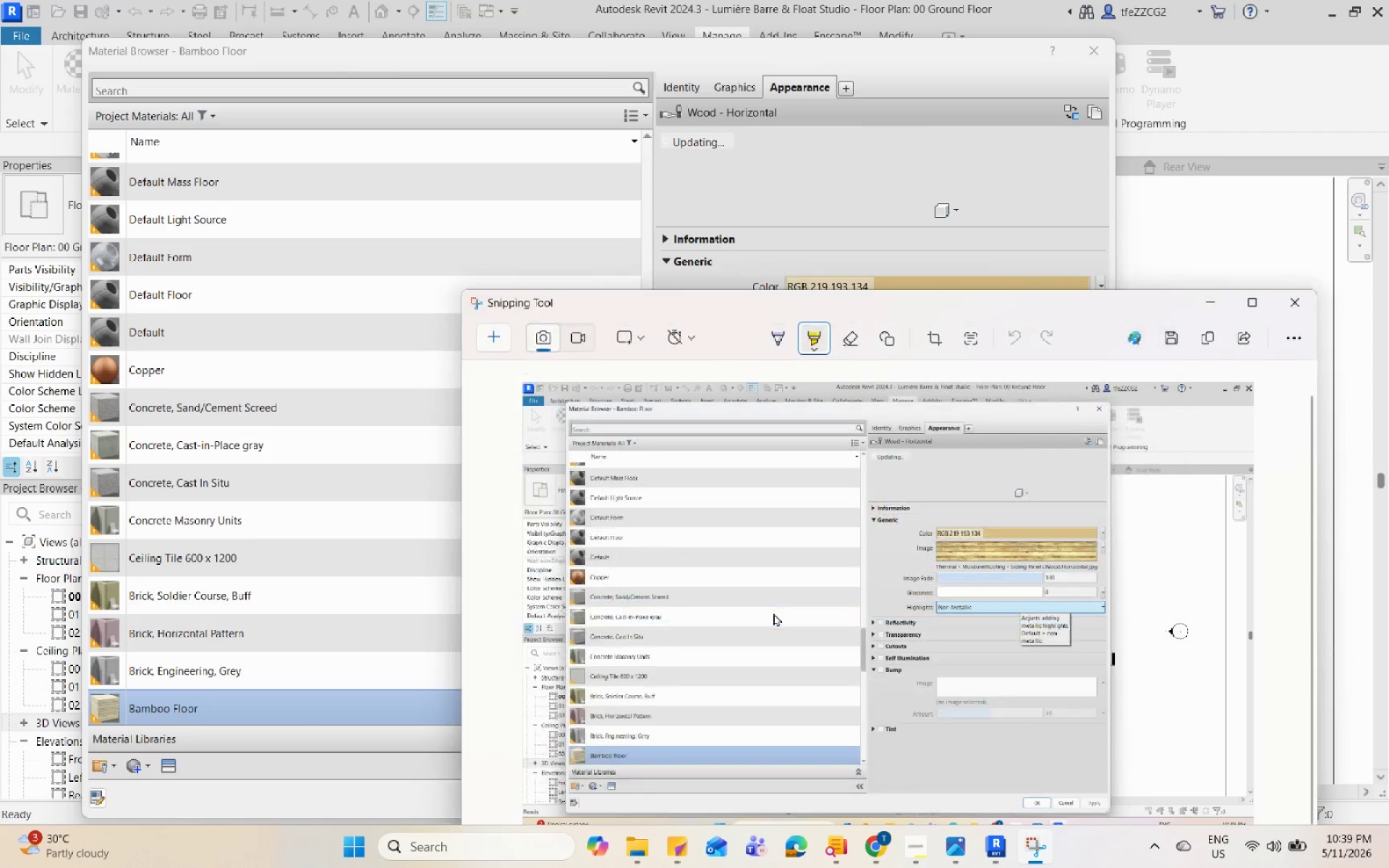 
 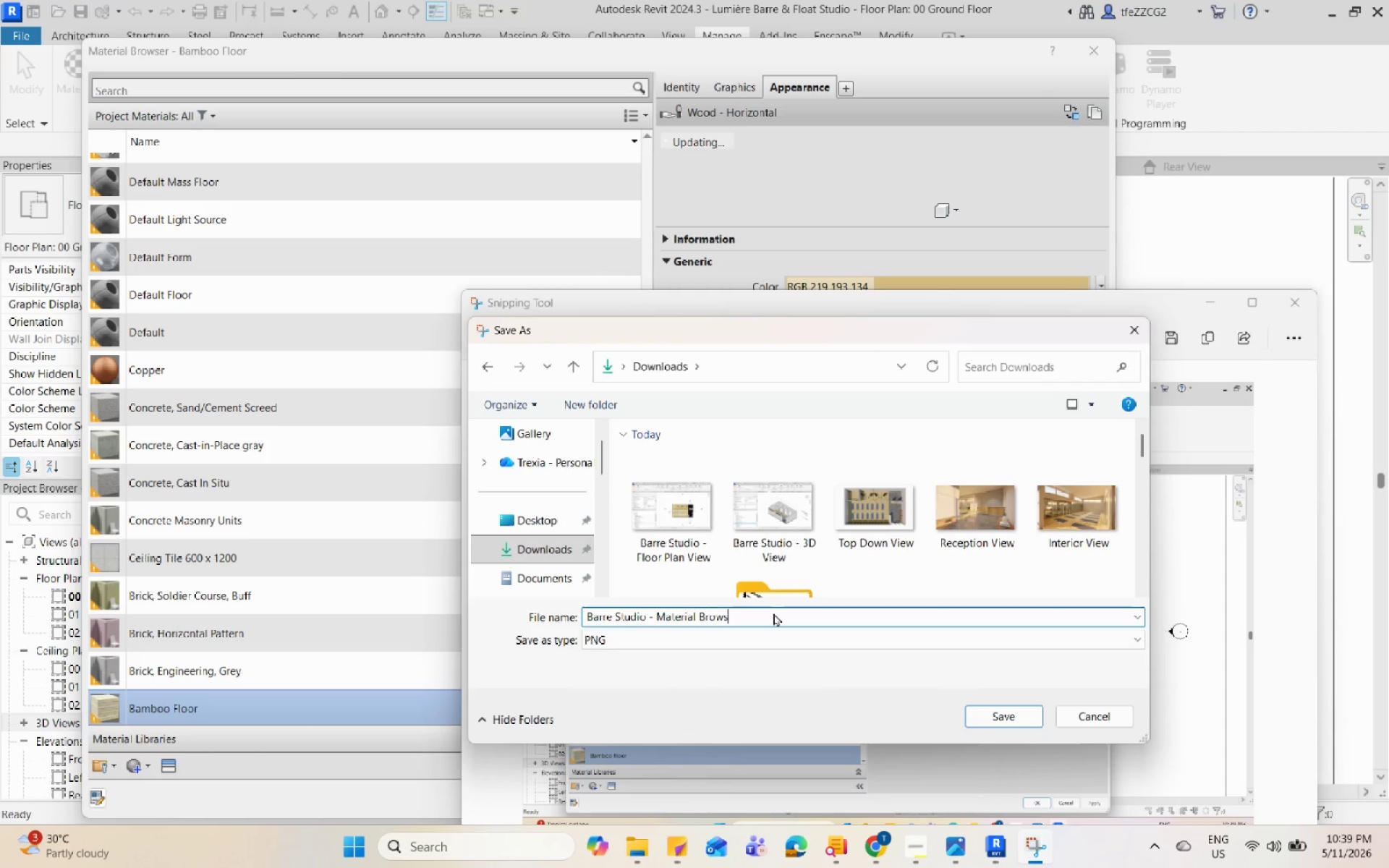 
key(Enter)
 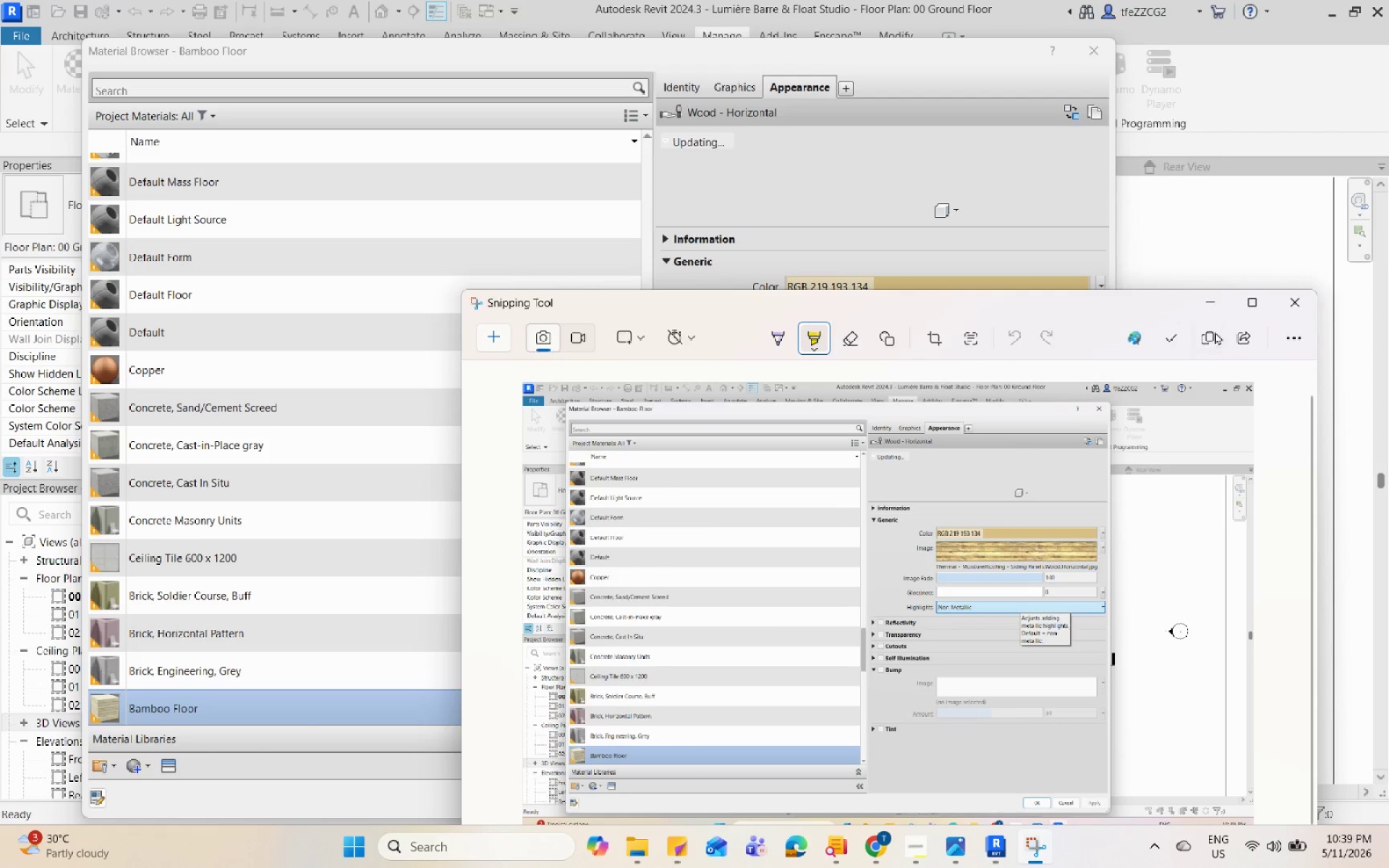 
left_click([1302, 297])
 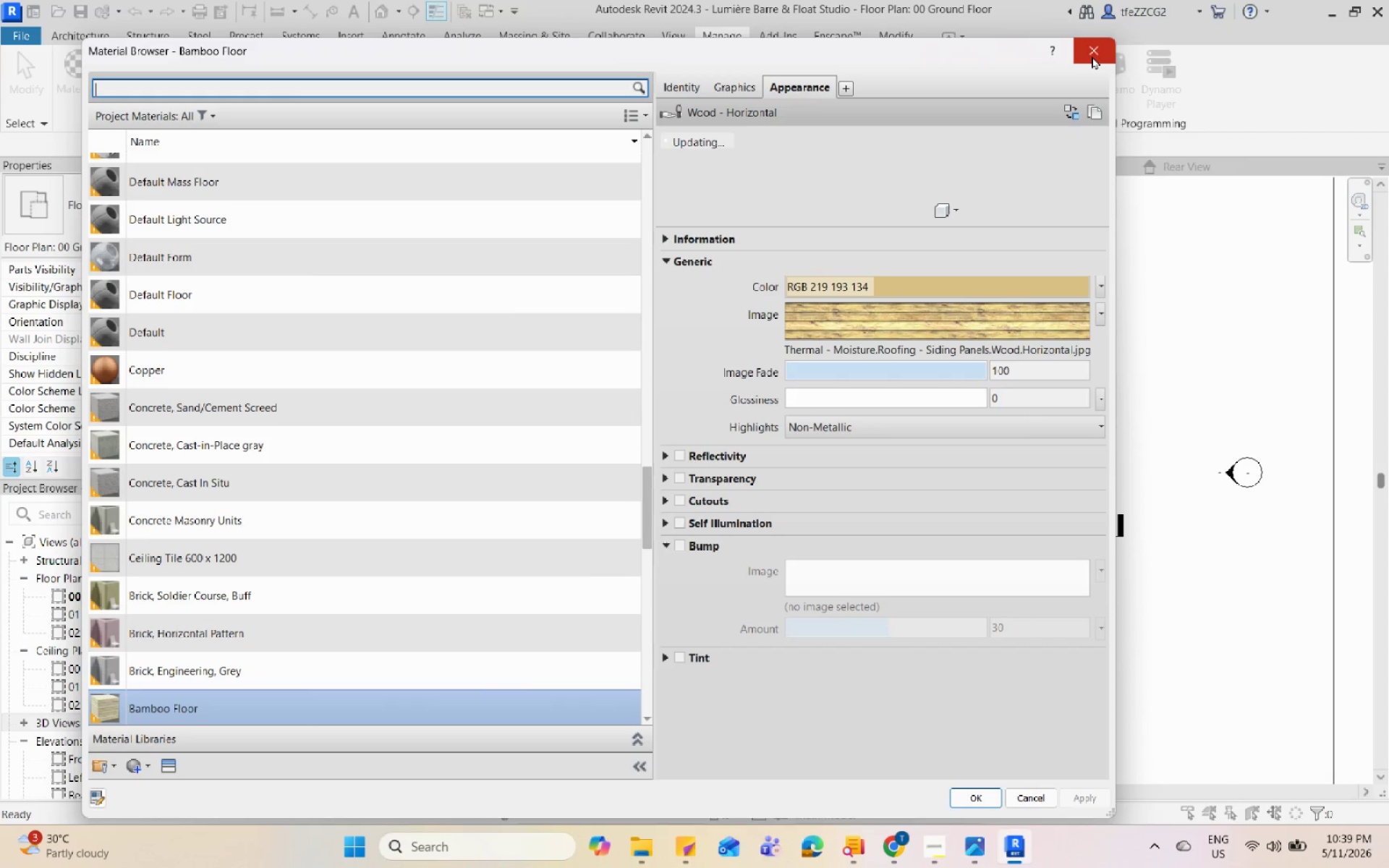 
left_click([1092, 56])
 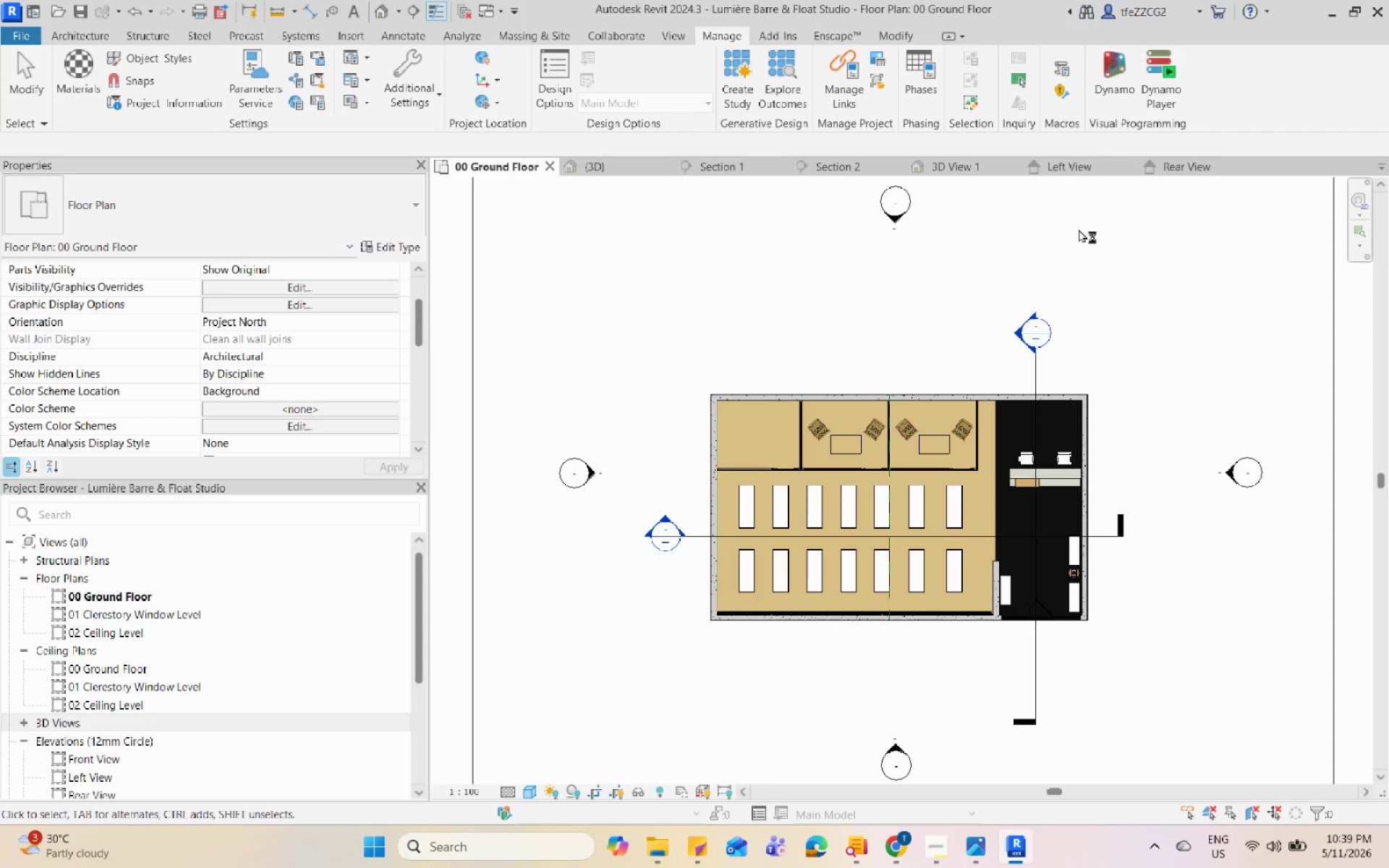 
left_click([1068, 244])
 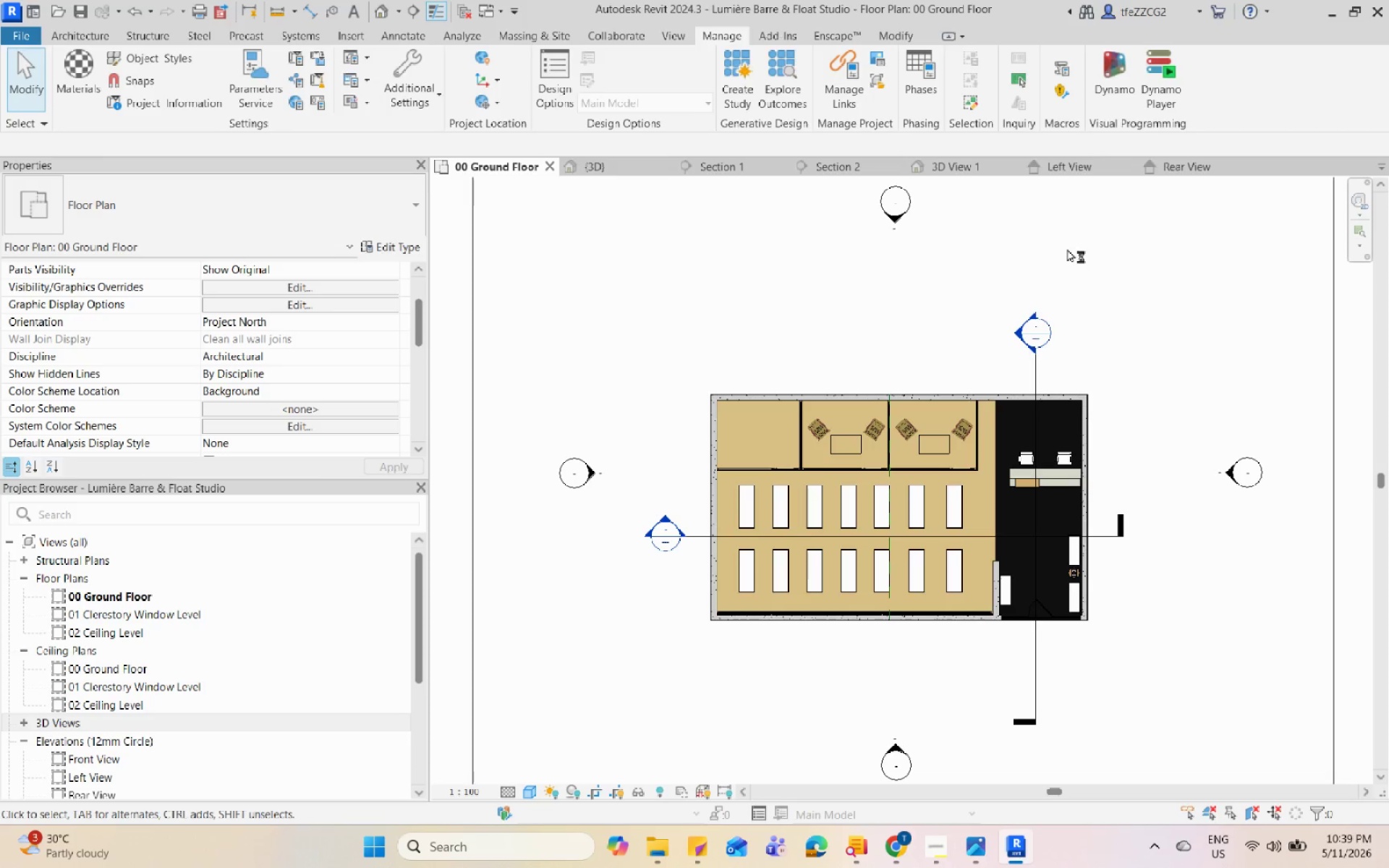 
key(Control+S)
 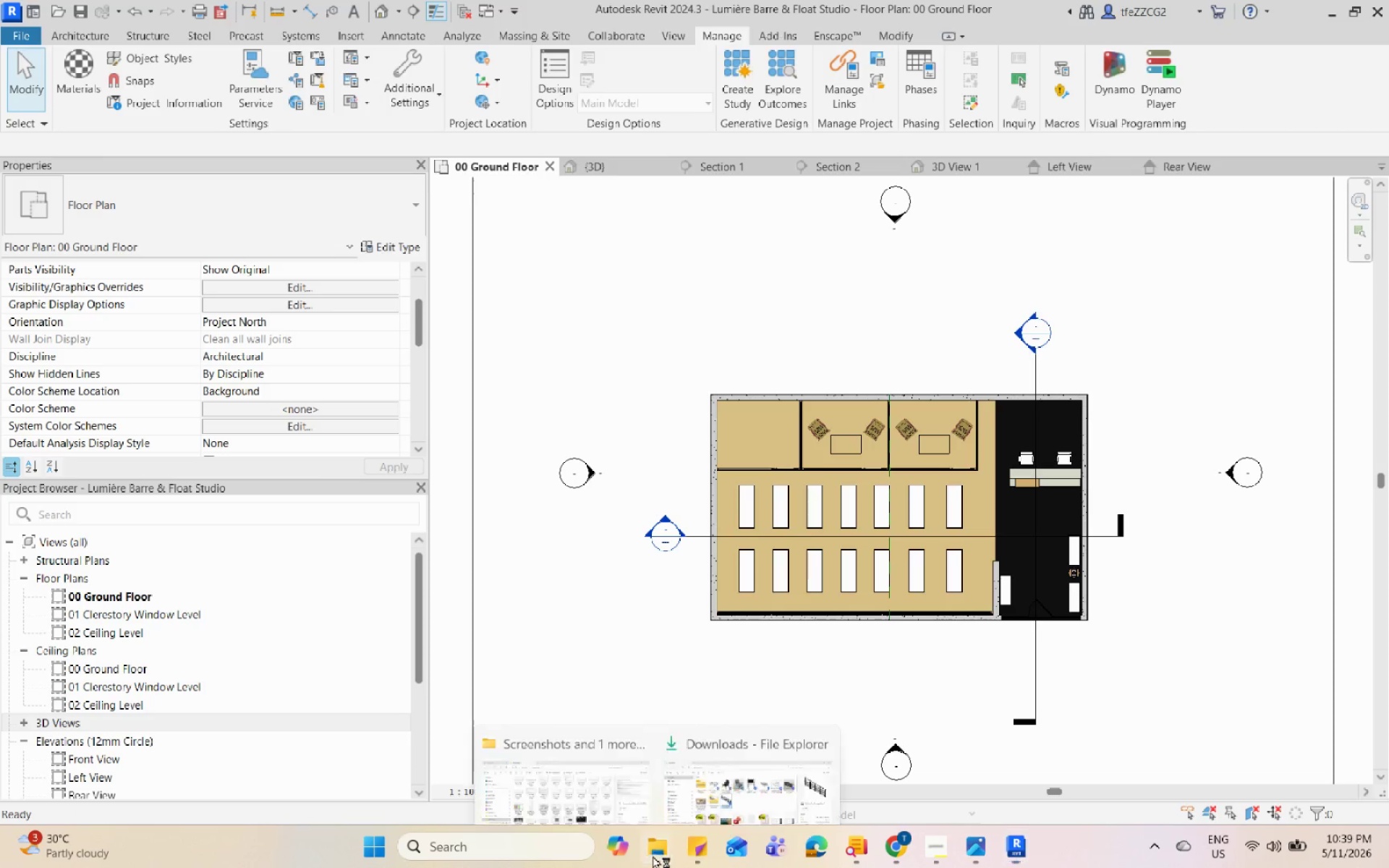 
double_click([551, 760])
 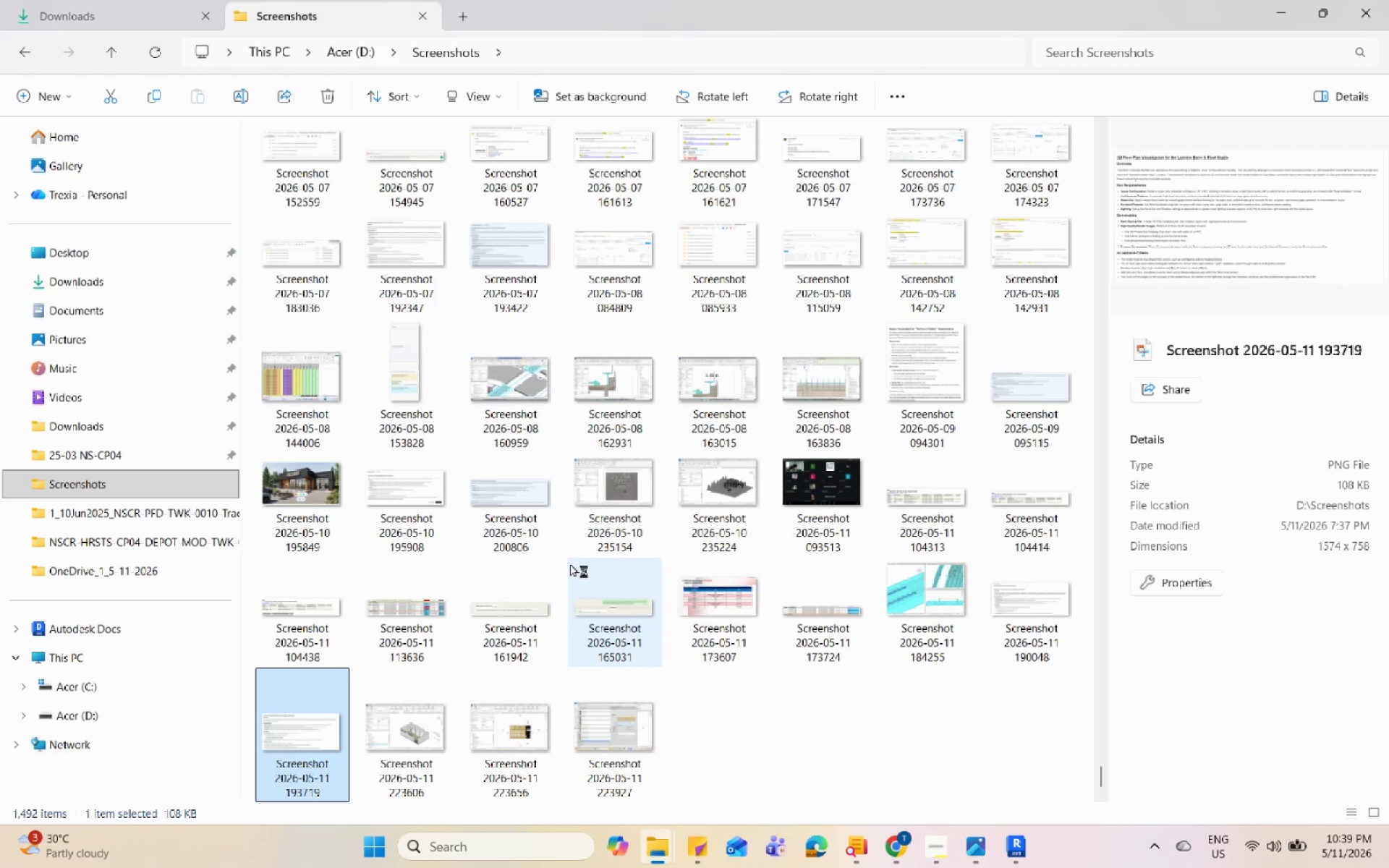 
left_click([140, 0])
 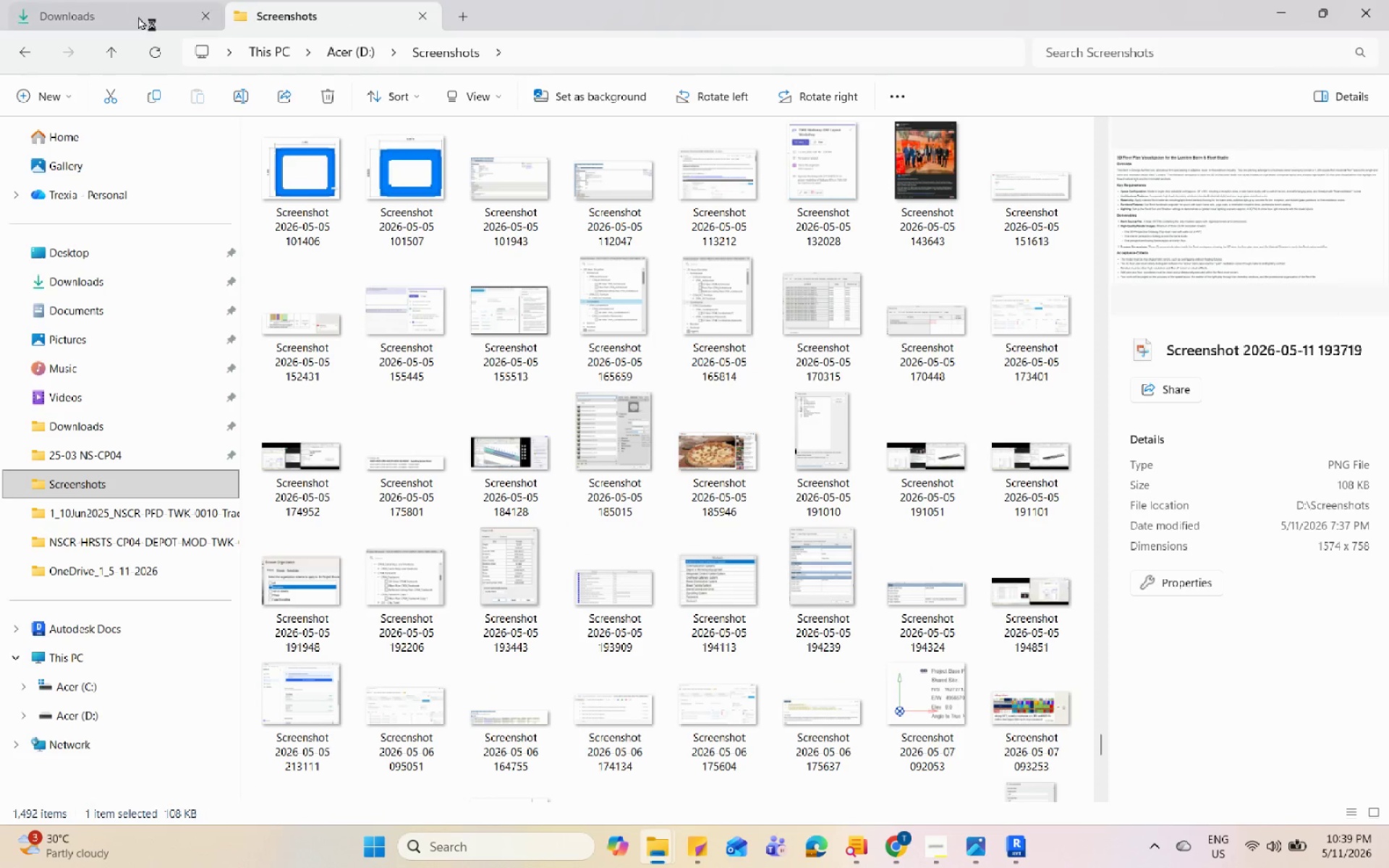 
scroll: coordinate [570, 557], scroll_direction: up, amount: 4.0
 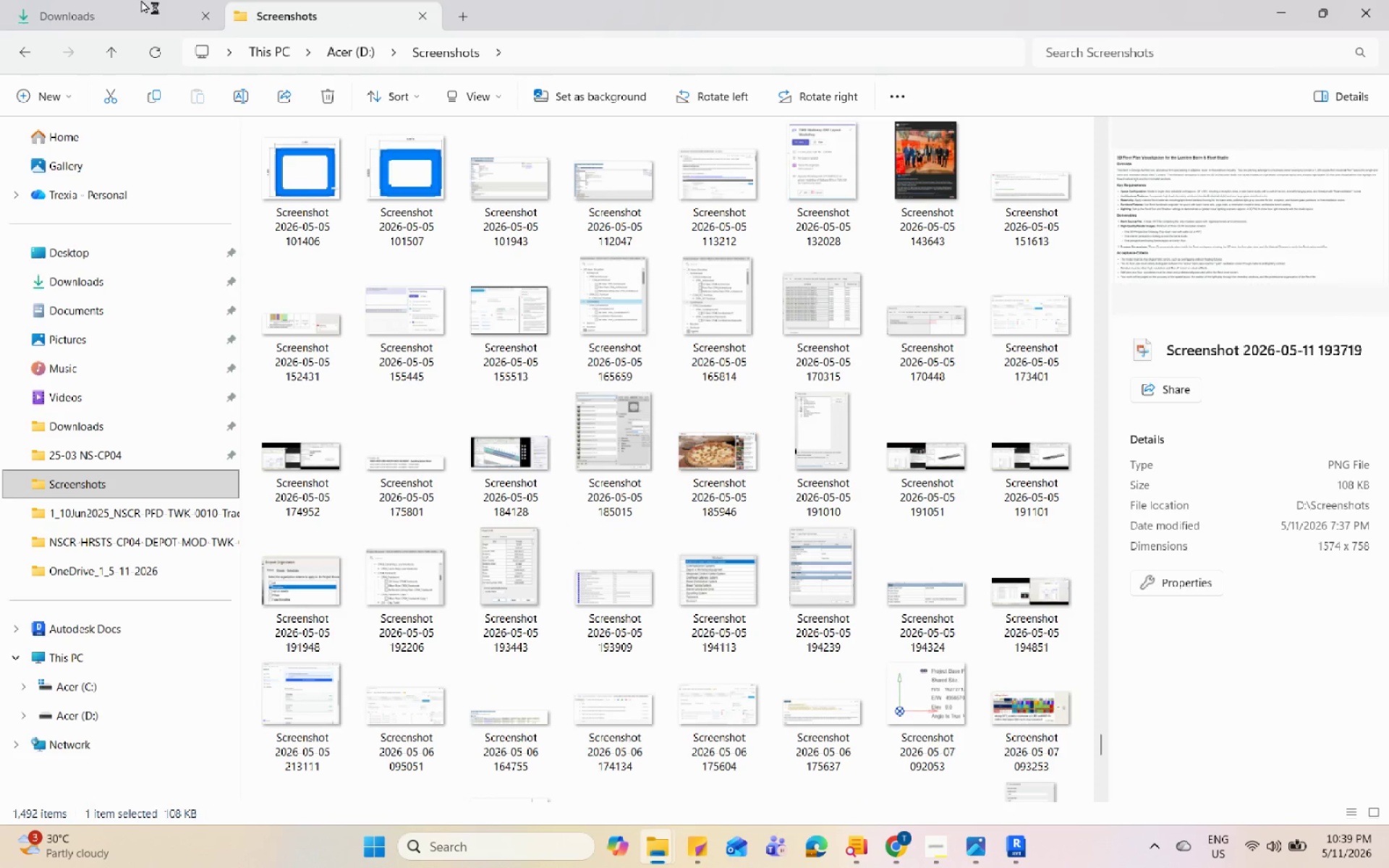 
double_click([138, 17])
 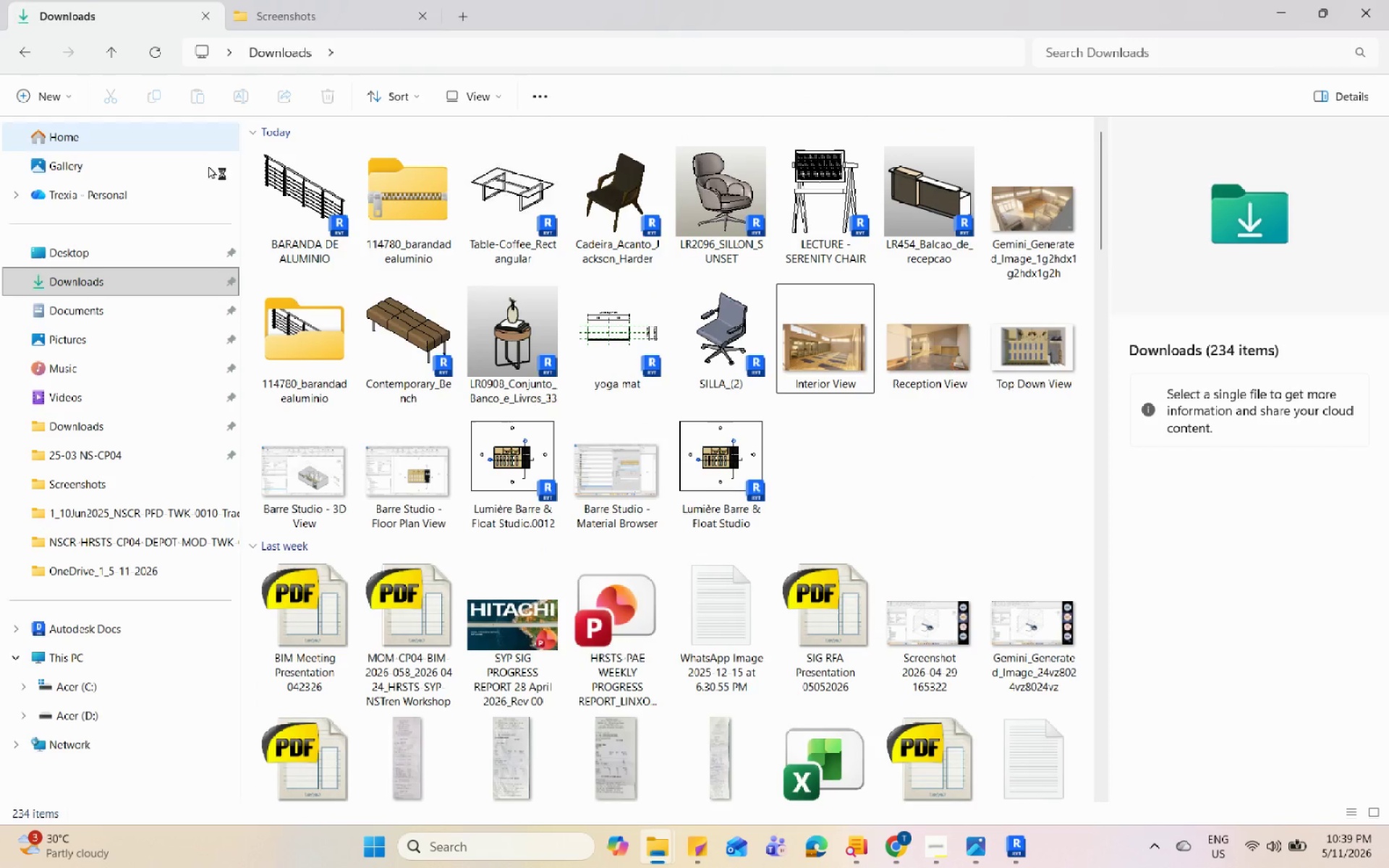 
left_click([929, 480])
 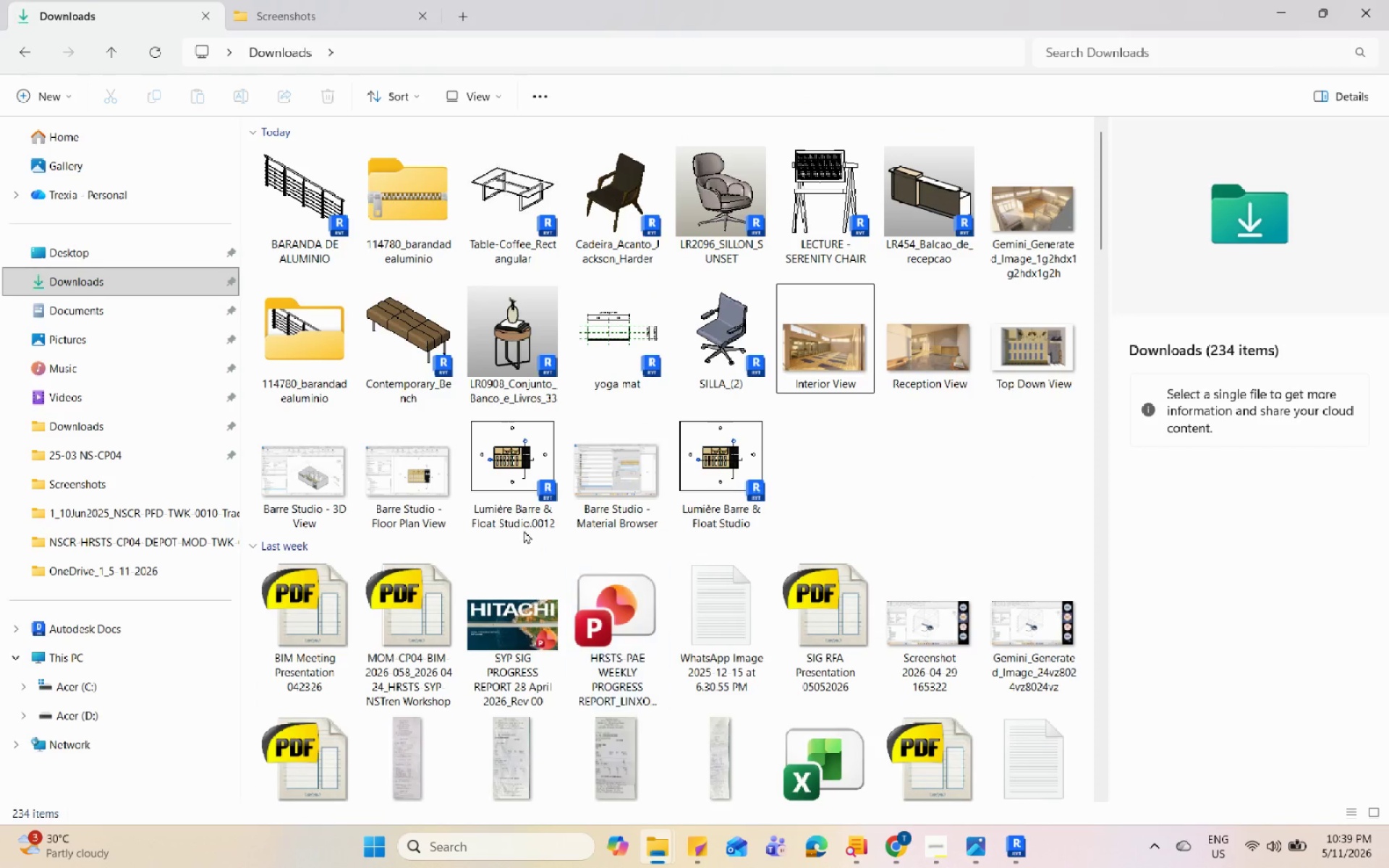 
scroll: coordinate [341, 271], scroll_direction: up, amount: 10.0
 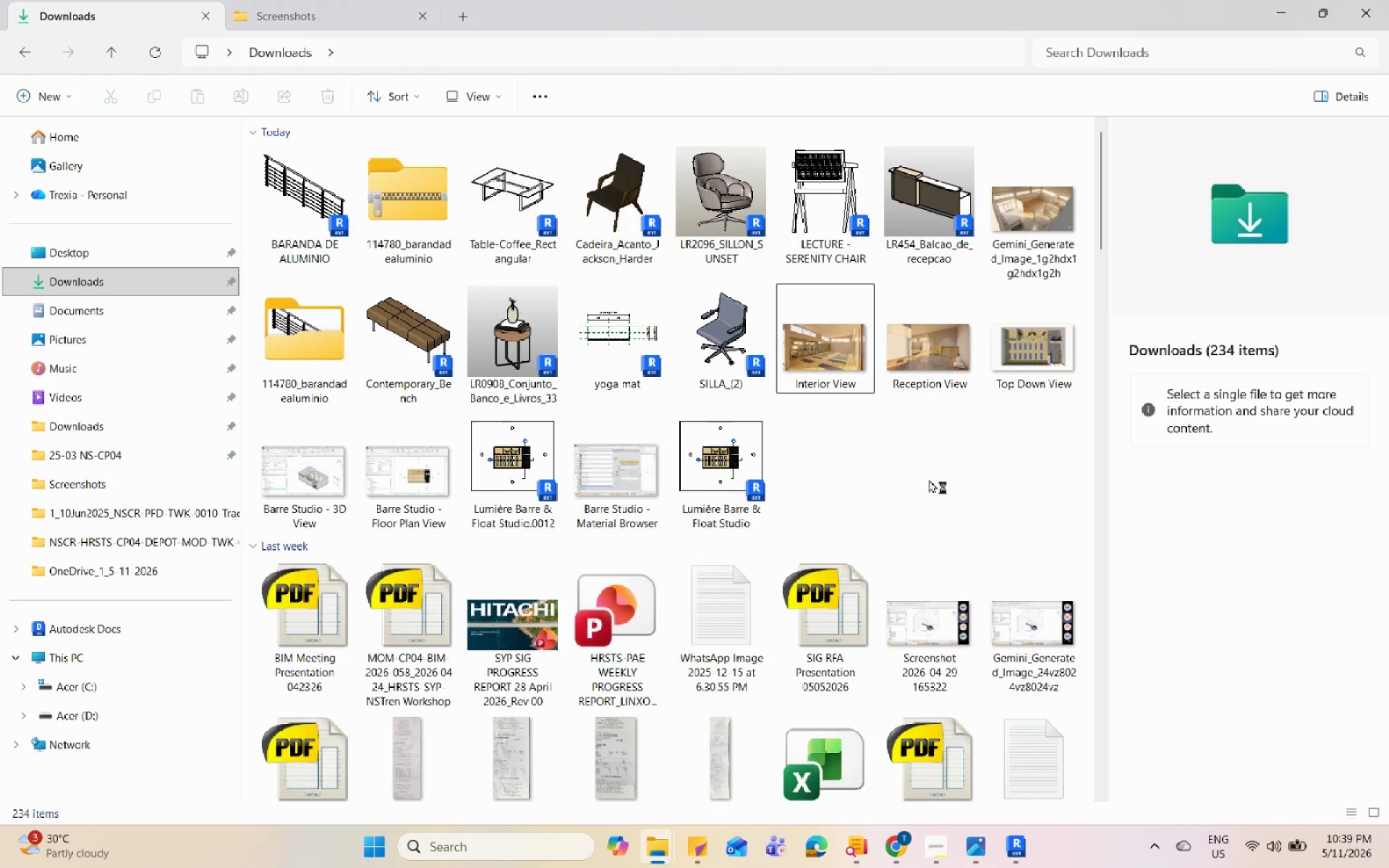 
left_click([483, 461])
 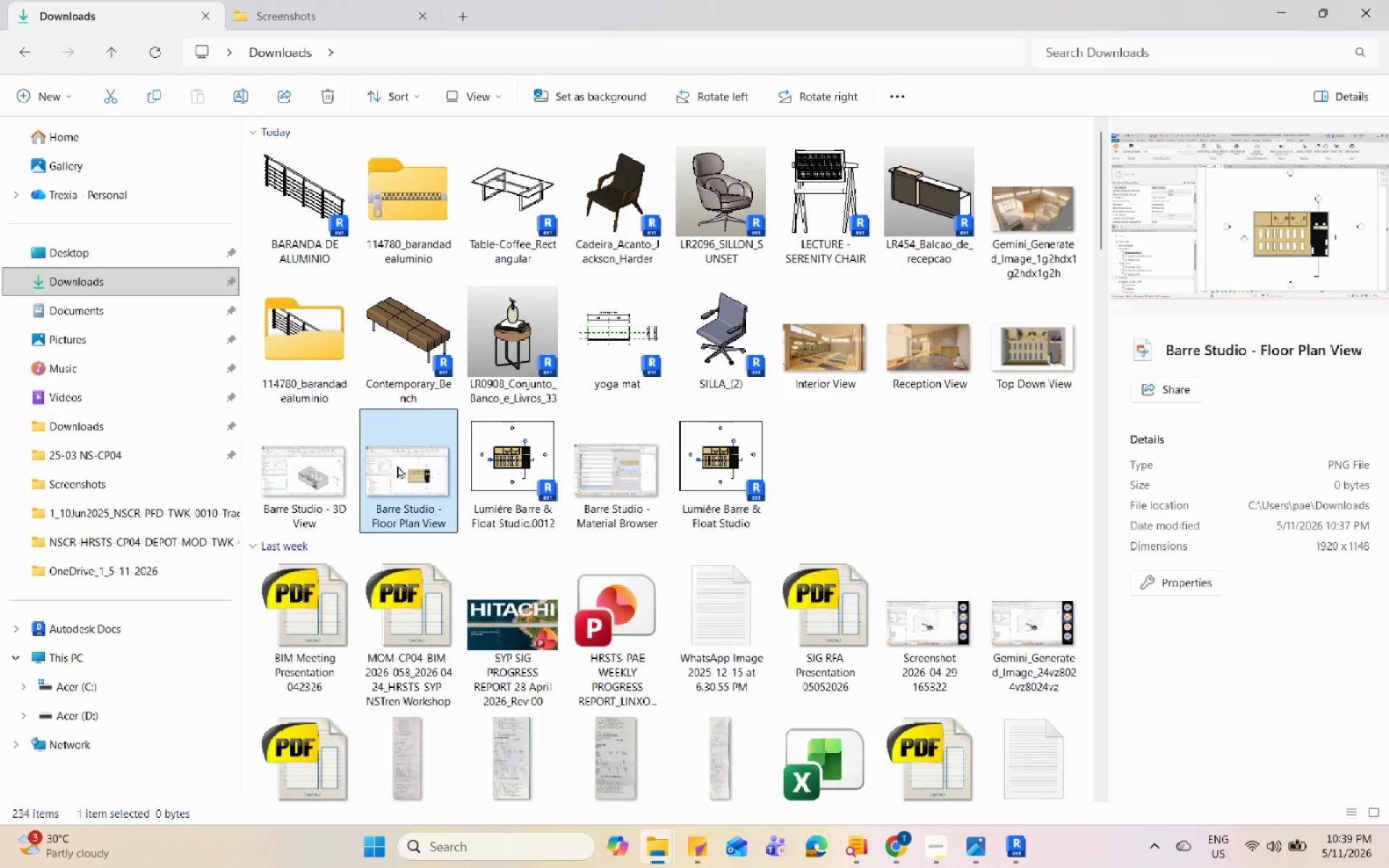 
triple_click([594, 471])
 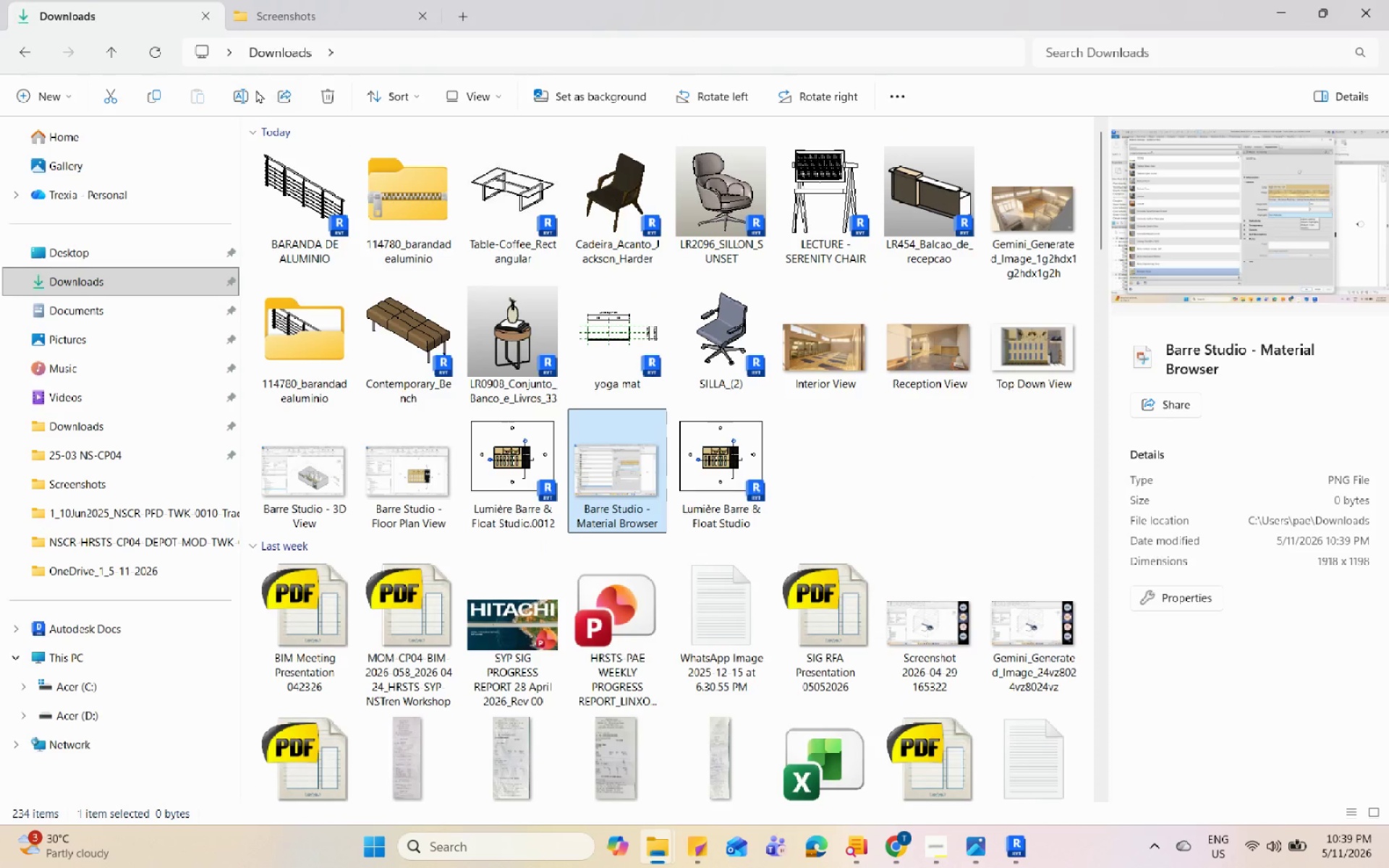 
left_click([245, 90])
 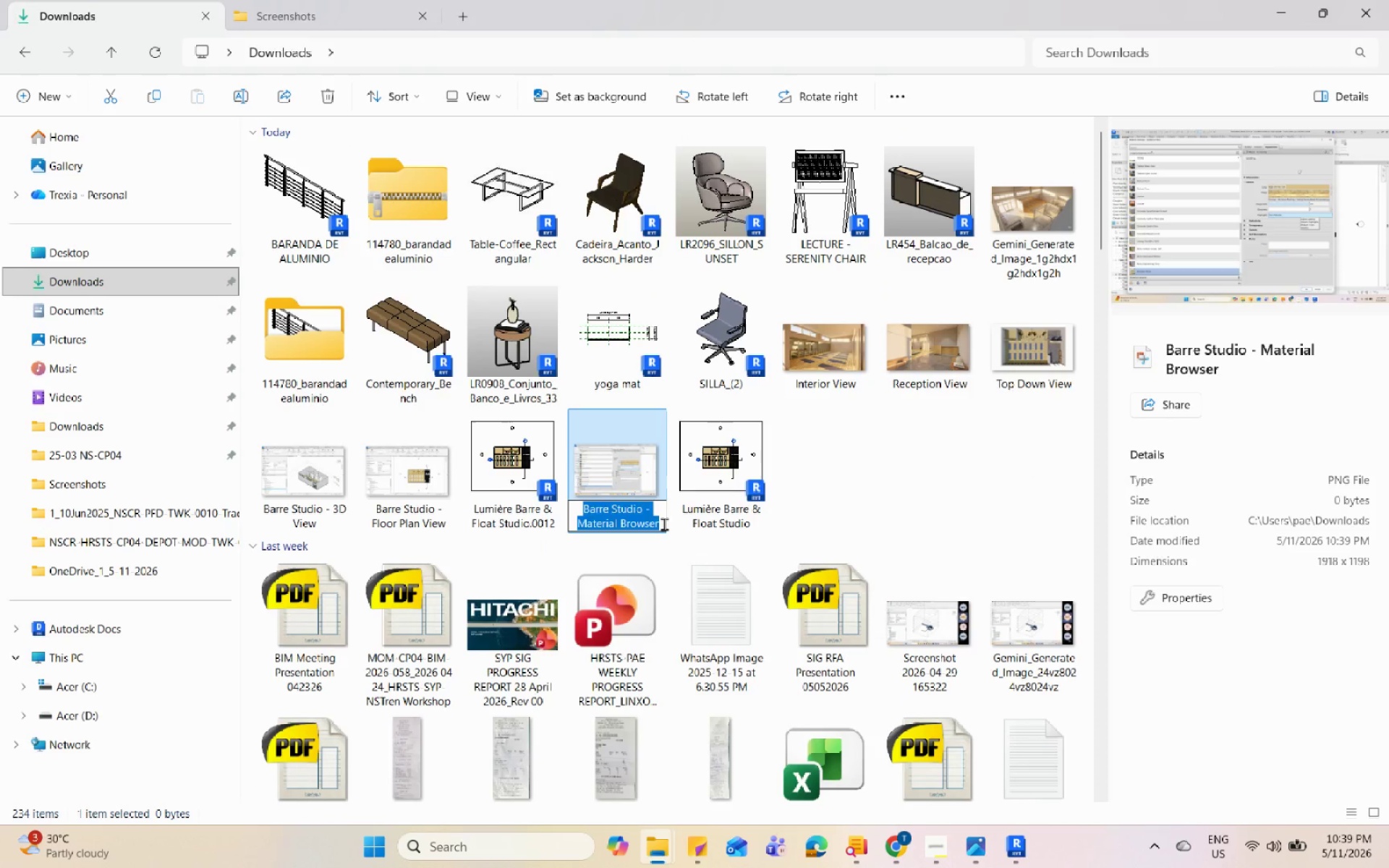 
type( Screenshot)
 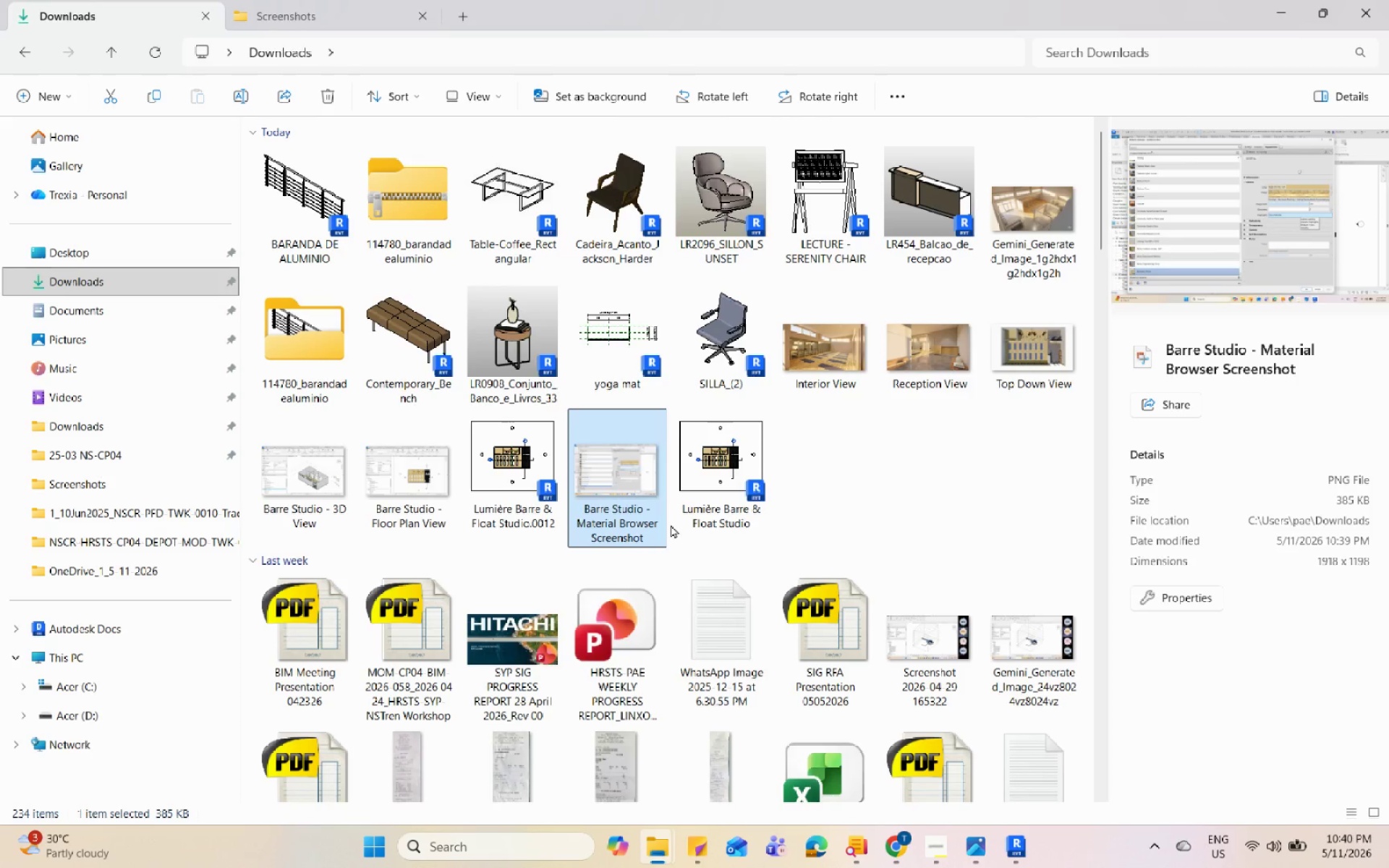 
 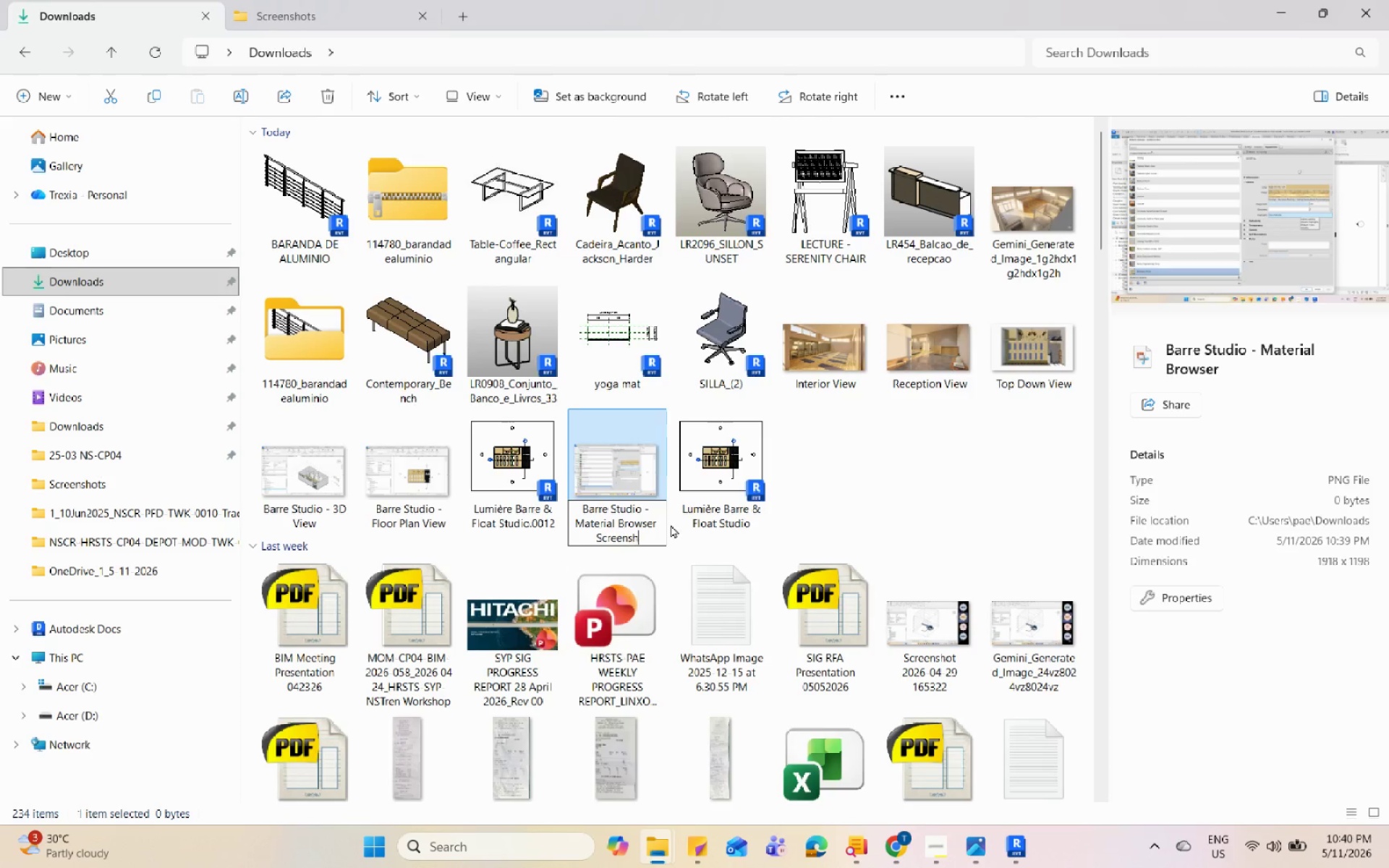 
key(Enter)
 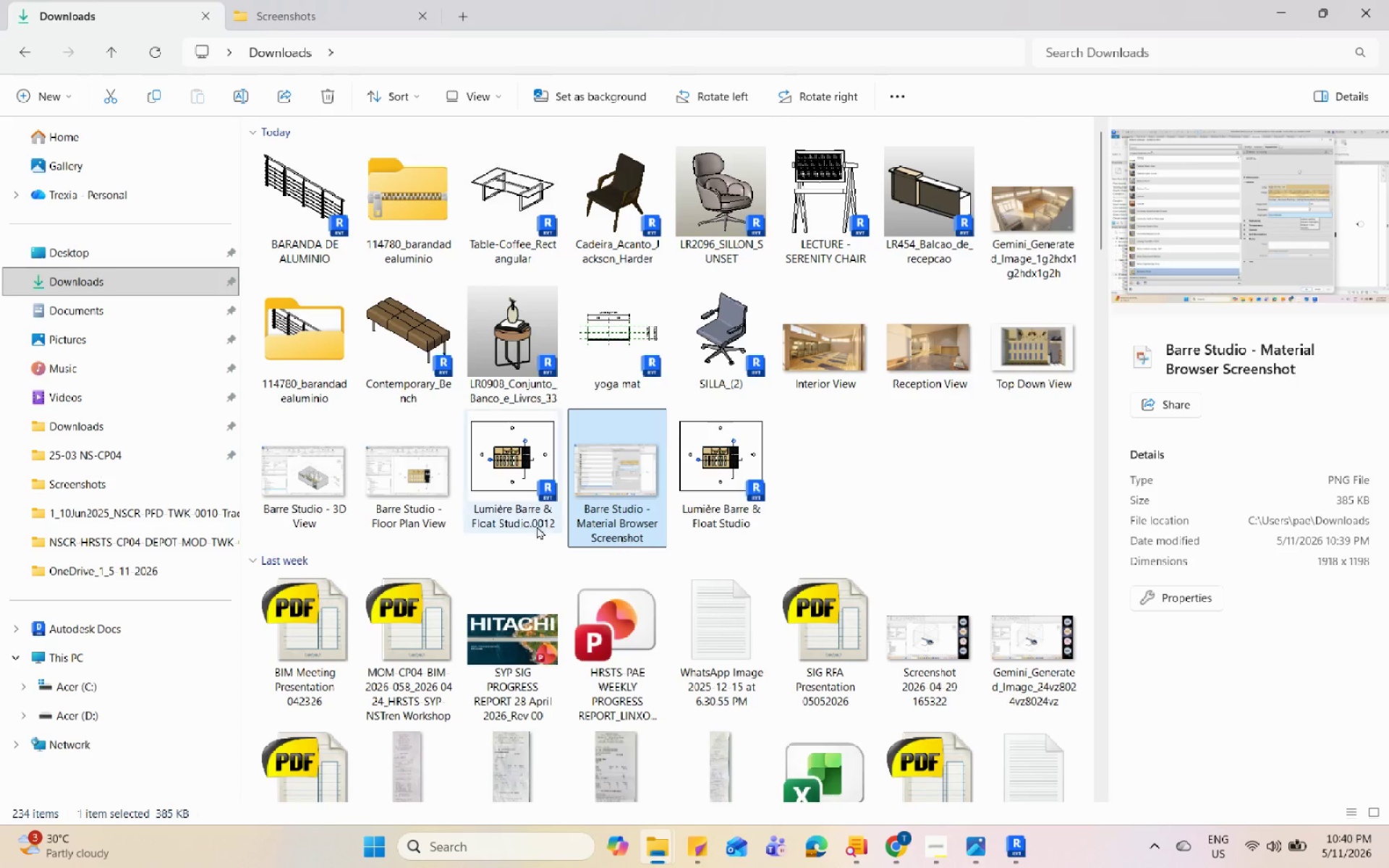 
left_click([426, 512])
 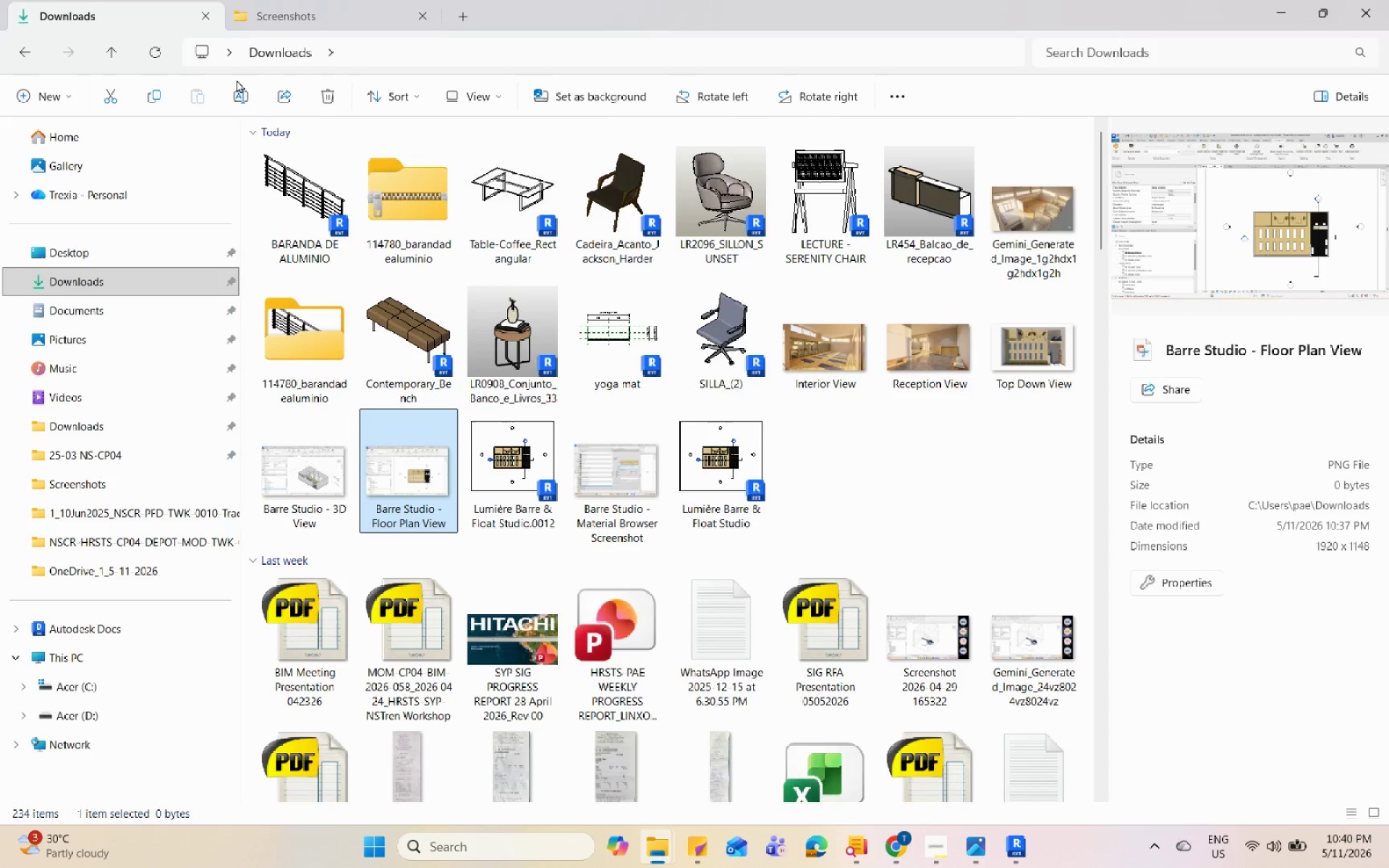 
left_click([251, 104])
 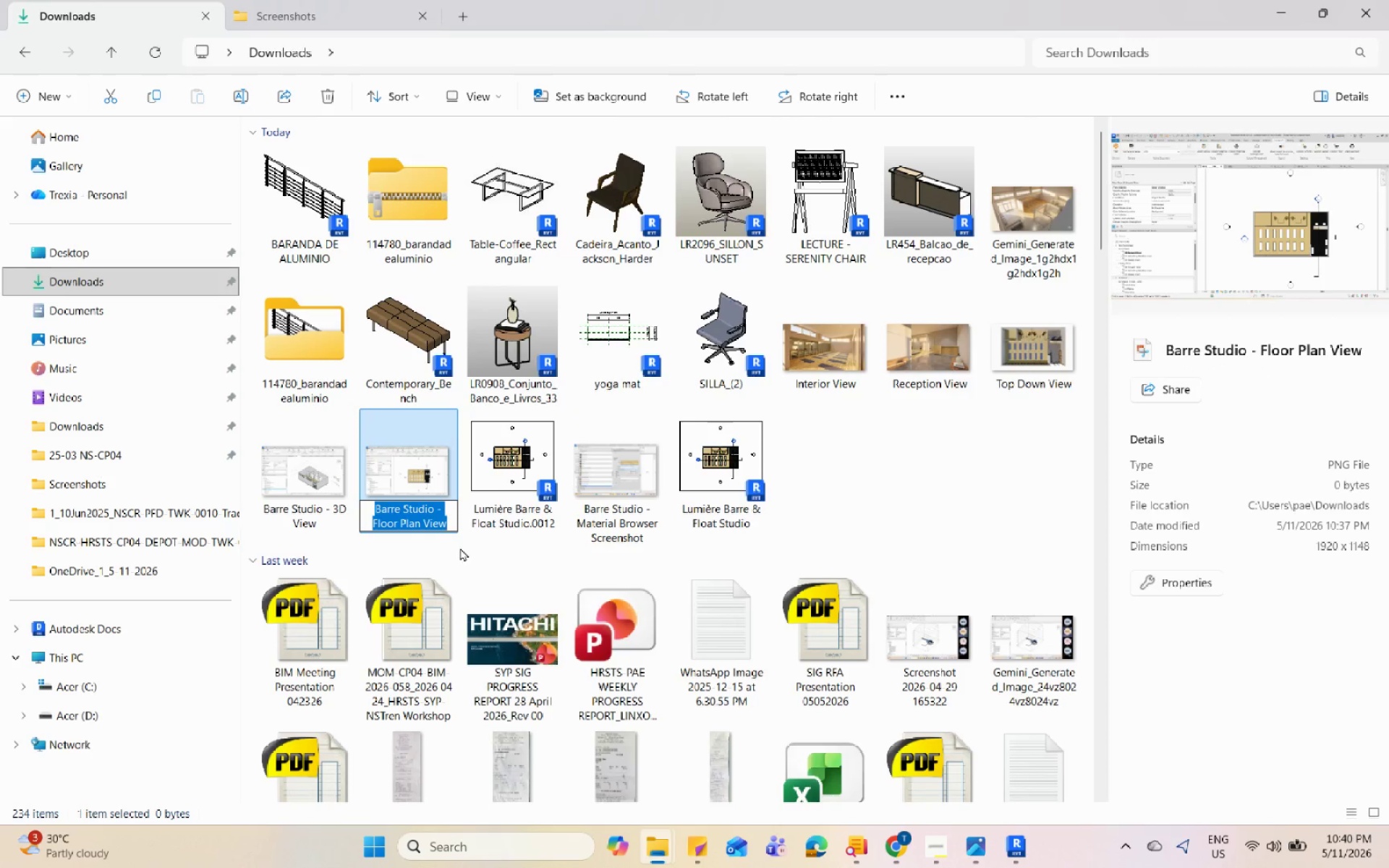 
left_click([449, 527])
 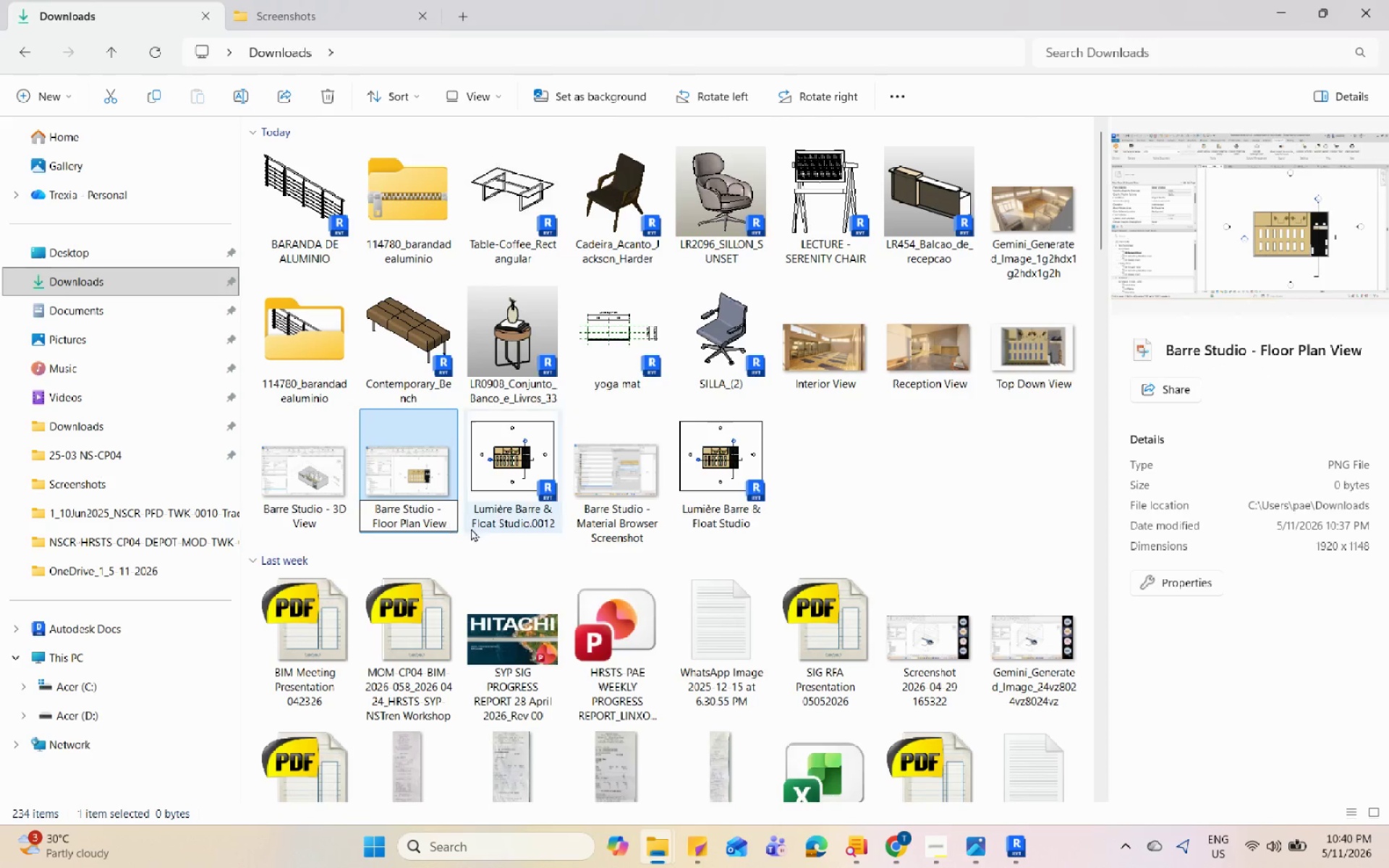 
type( Scren)
key(Backspace)
type(enshot)
 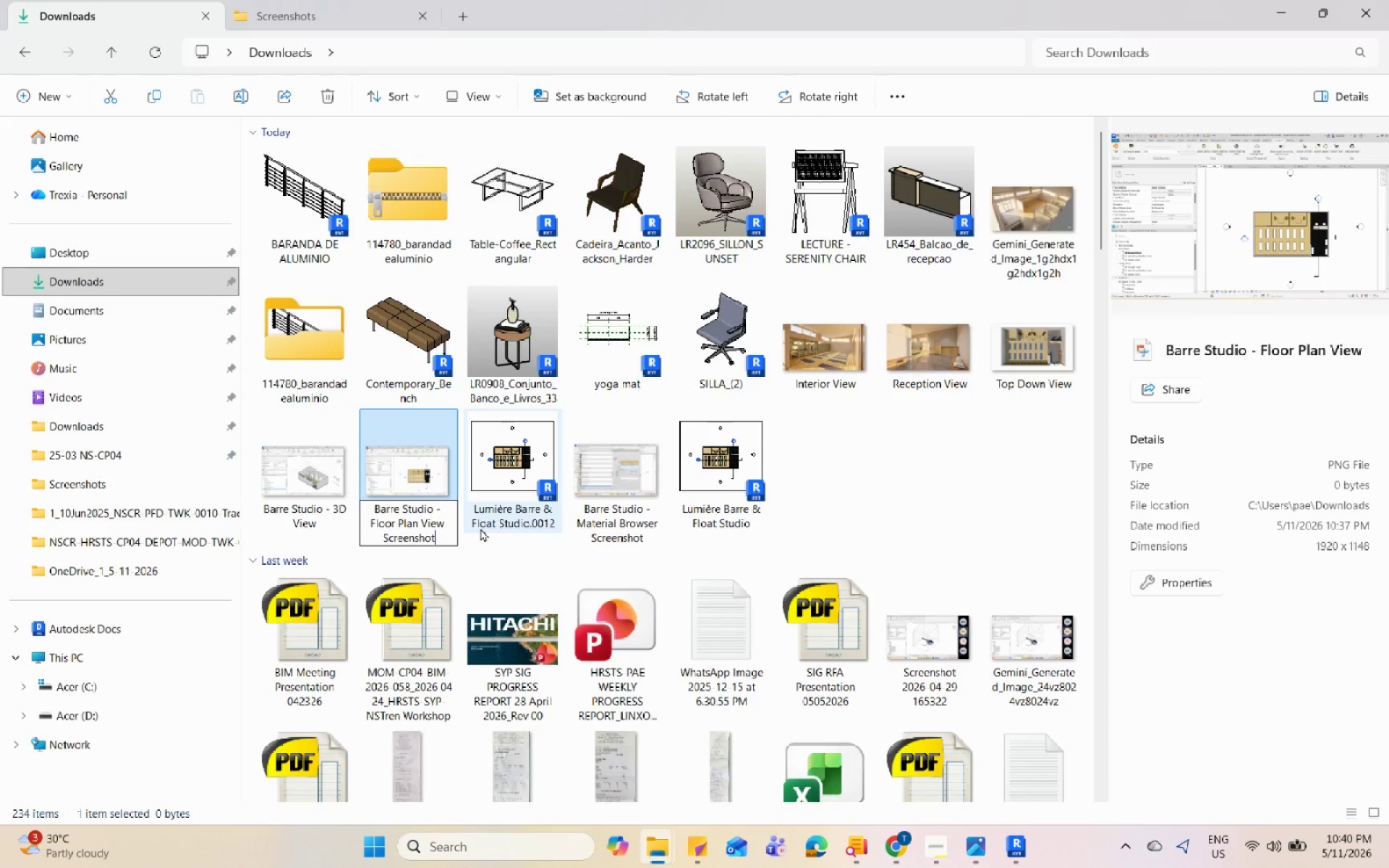 
key(Enter)
 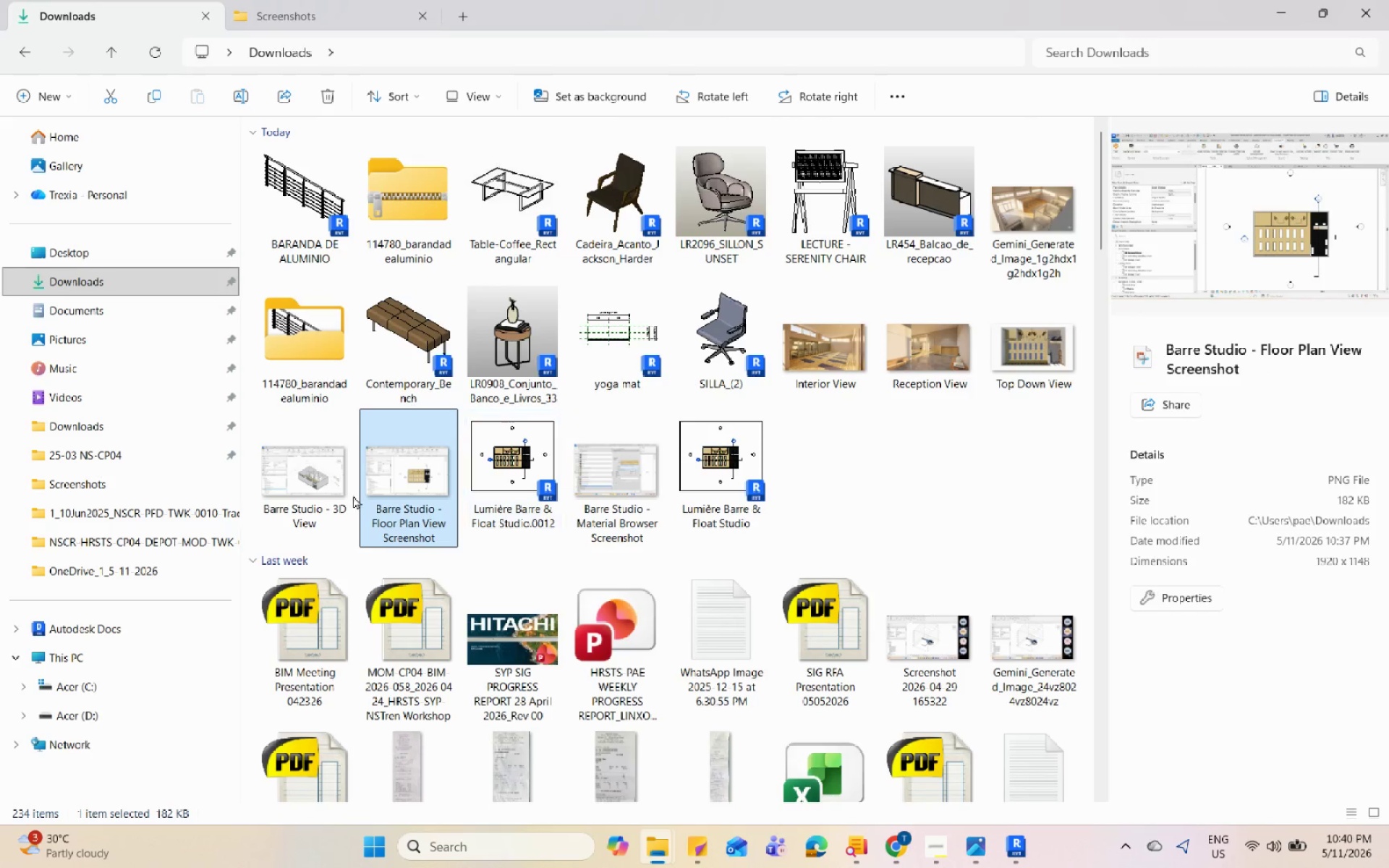 
left_click([263, 480])
 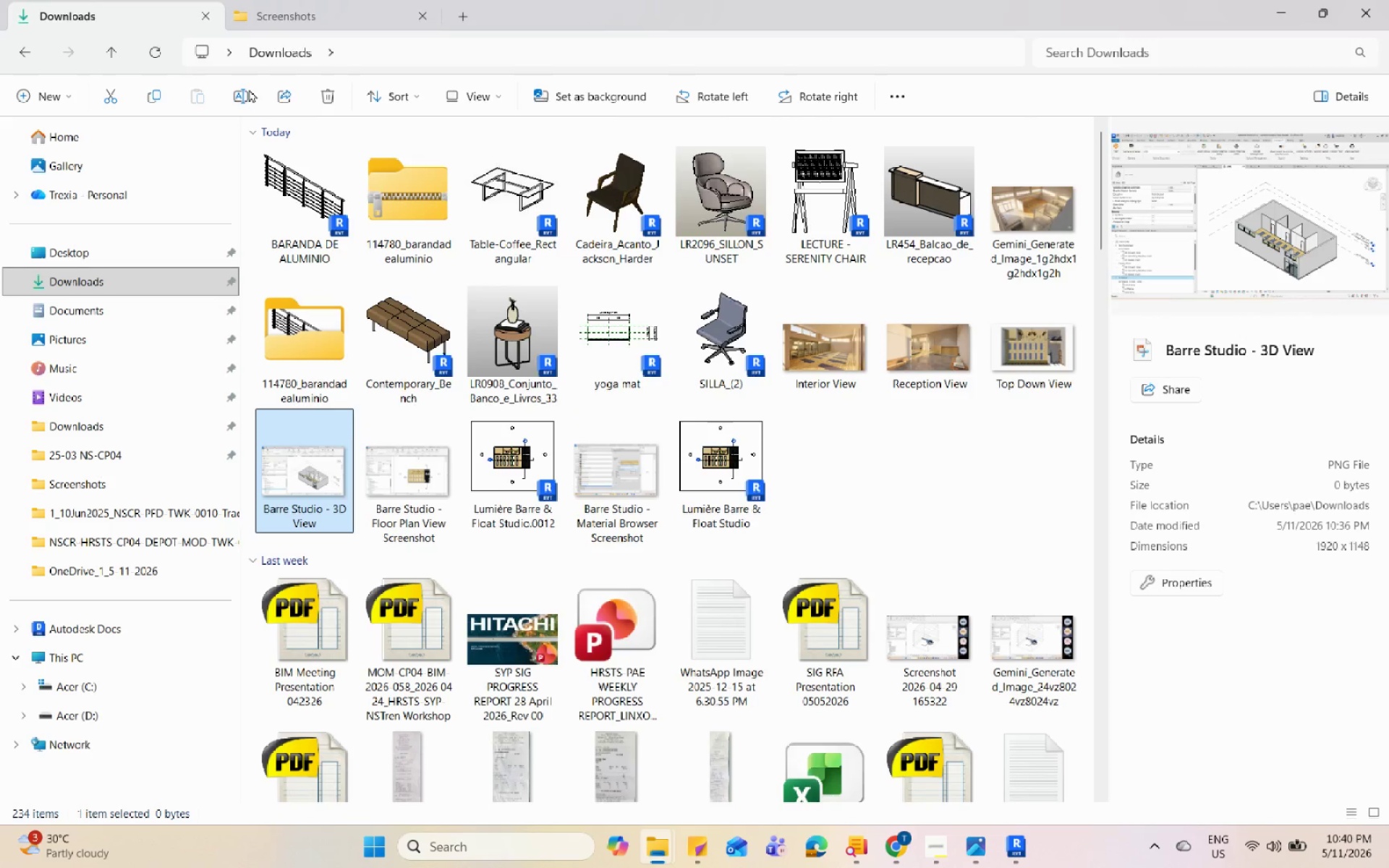 
left_click([243, 93])
 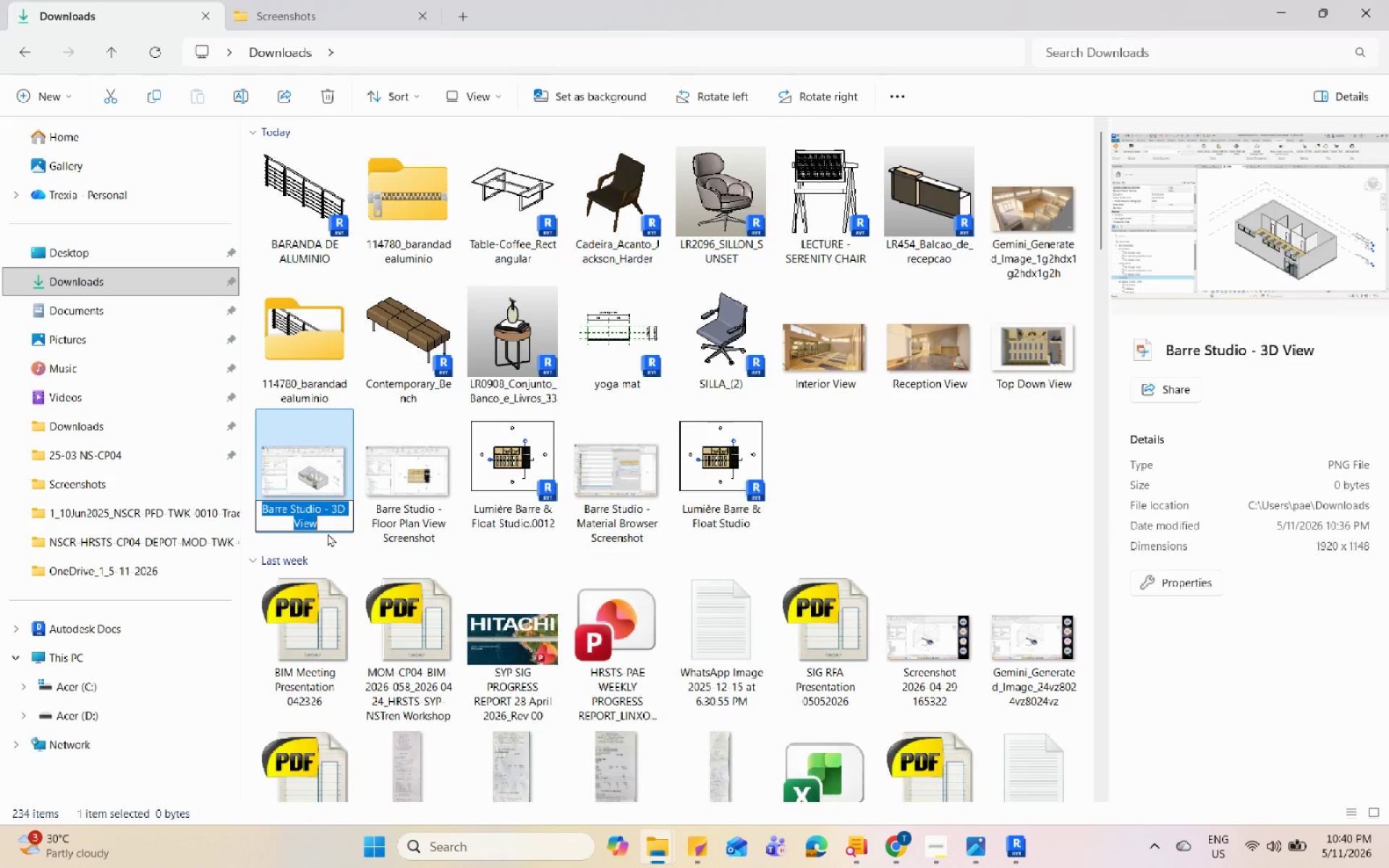 
left_click([328, 523])
 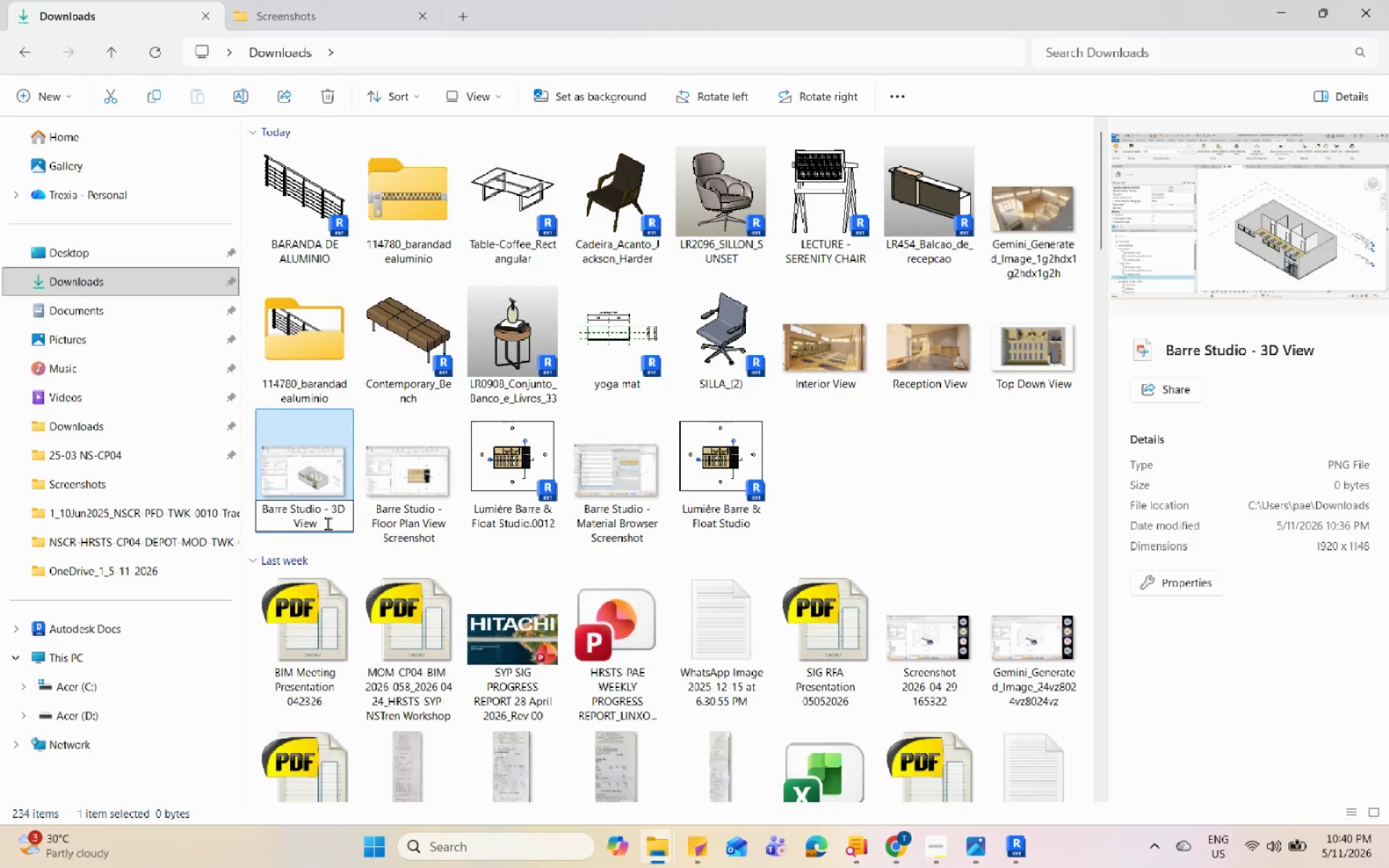 
type( Screenshot)
 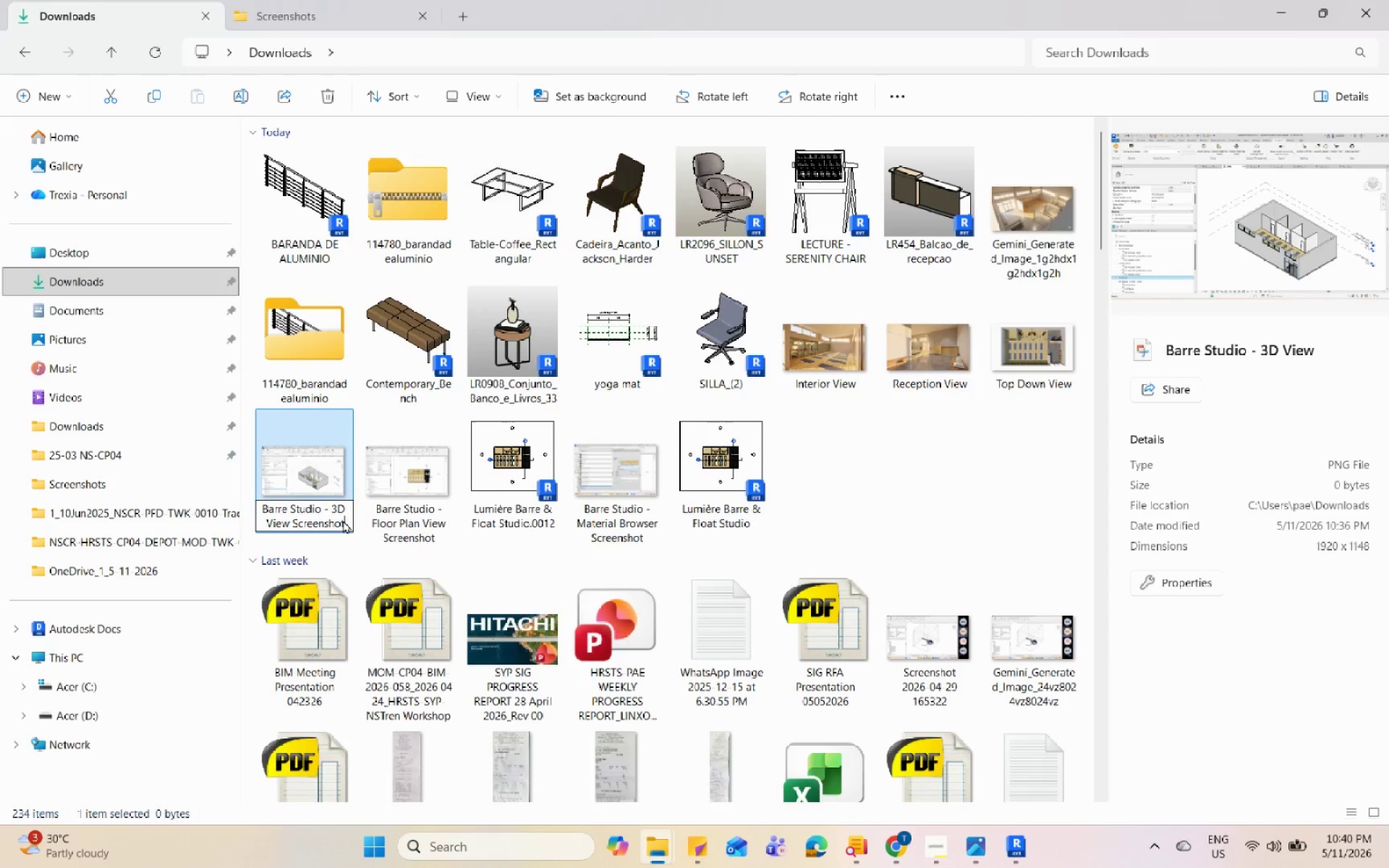 
key(Enter)
 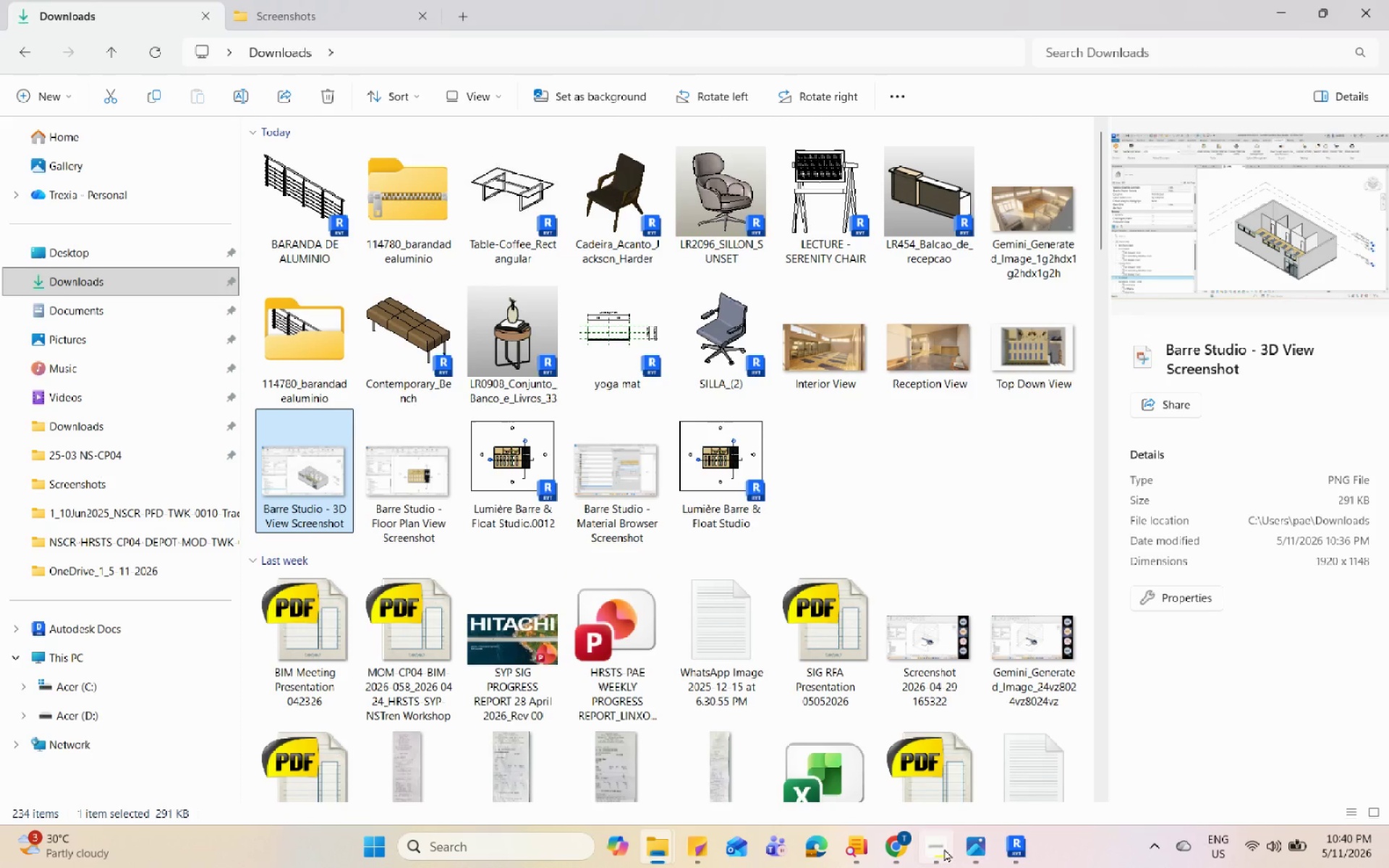 
left_click([1022, 845])
 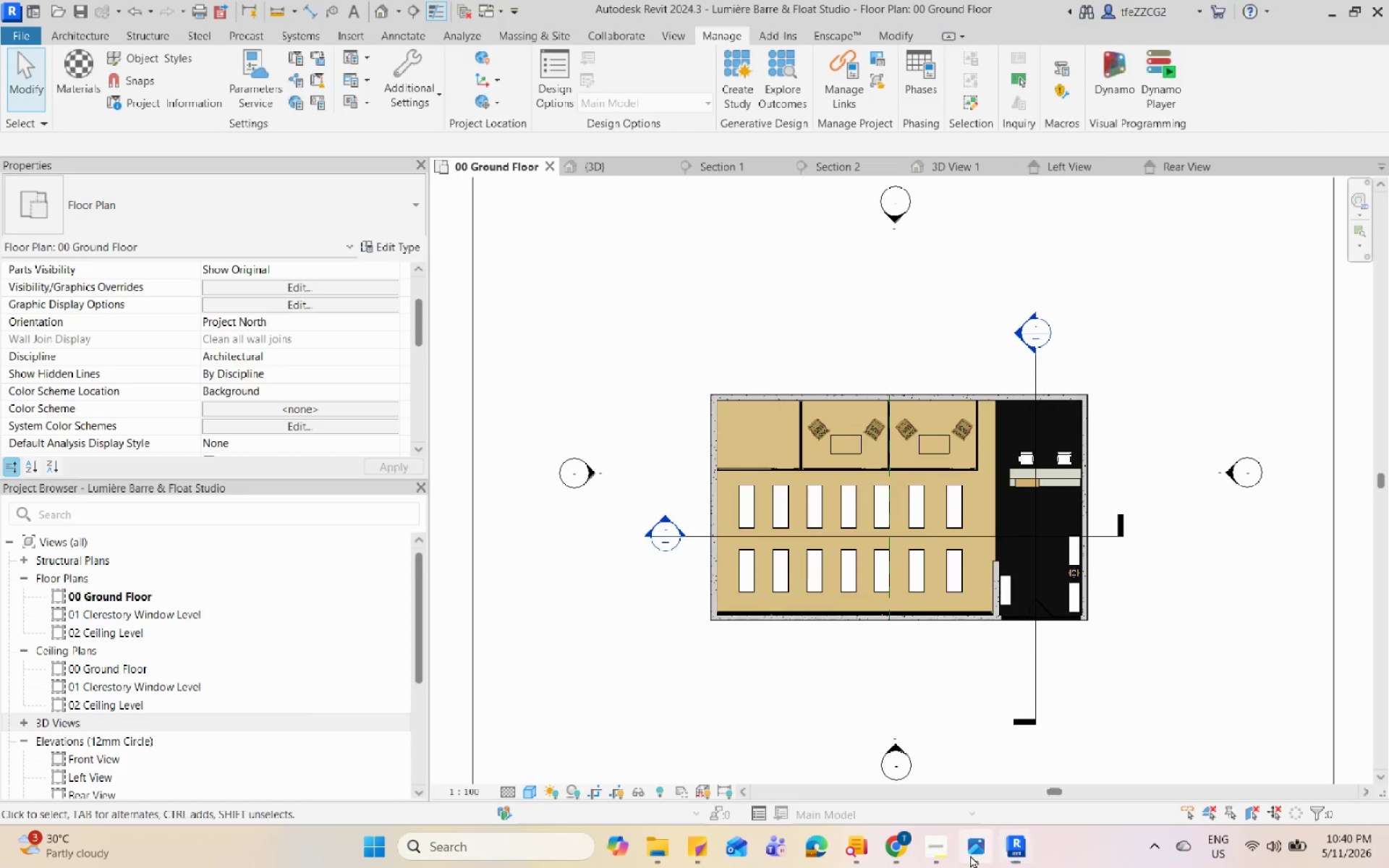 
double_click([948, 854])